 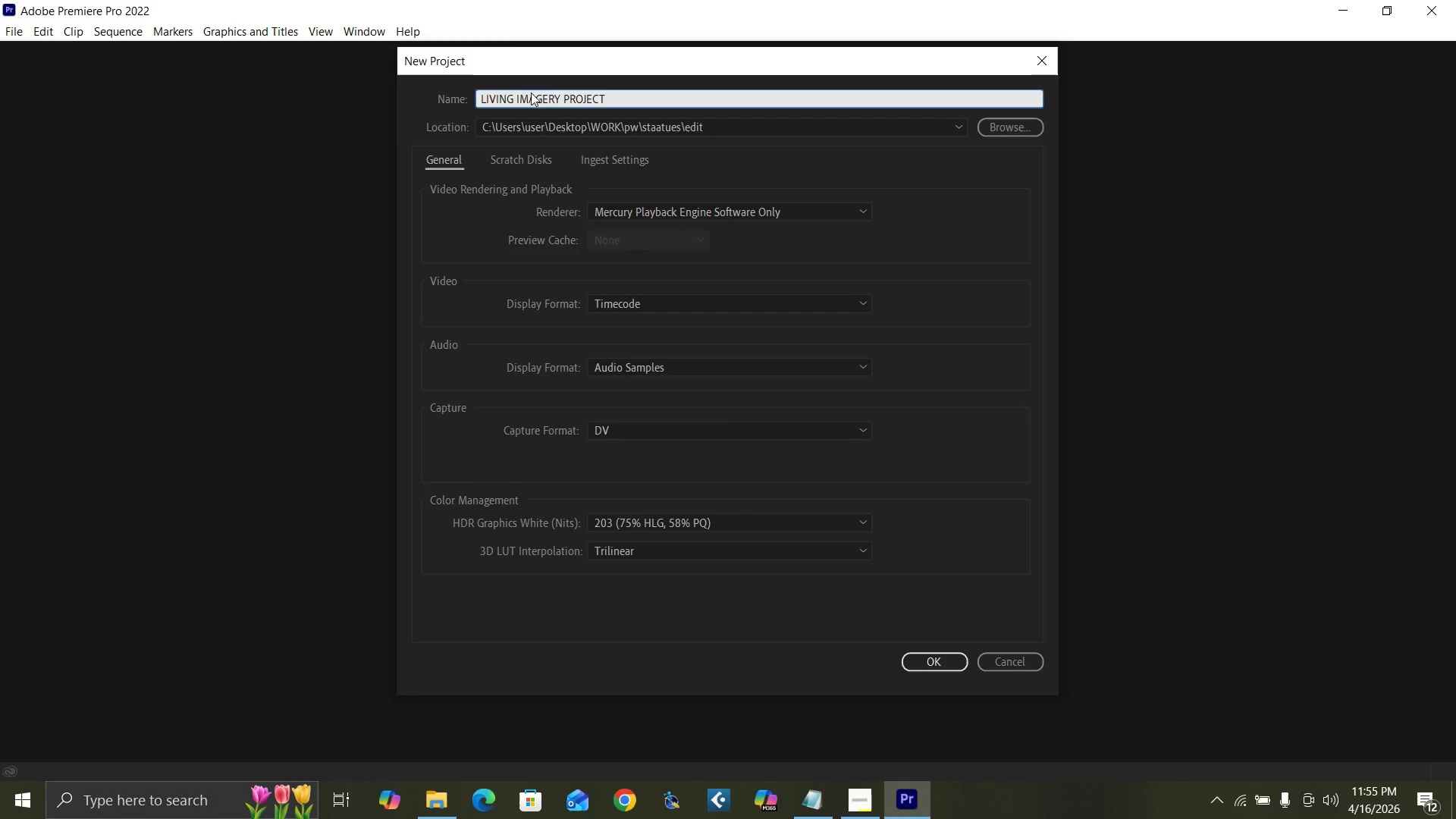 
left_click([998, 125])
 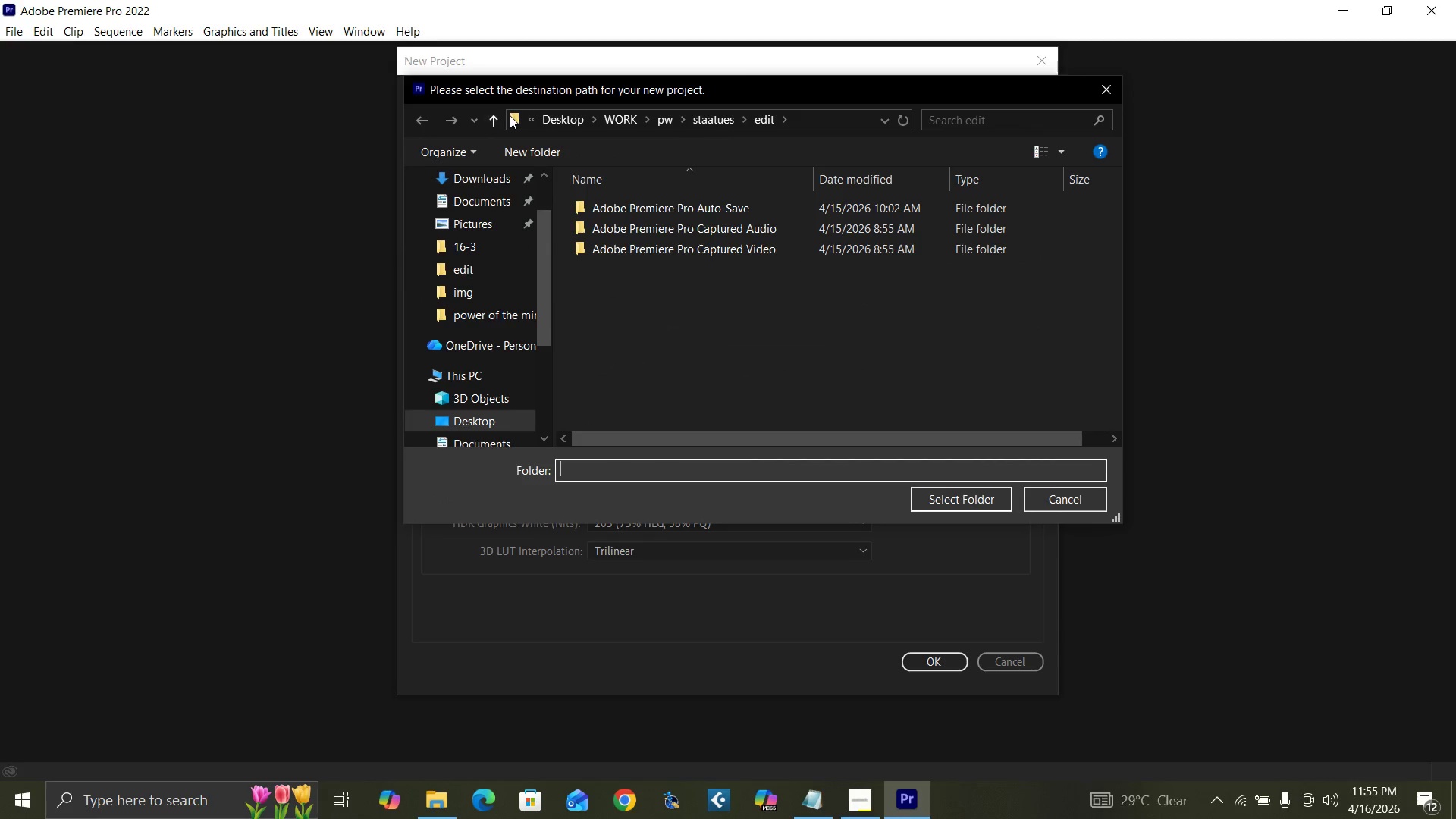 
left_click([493, 115])
 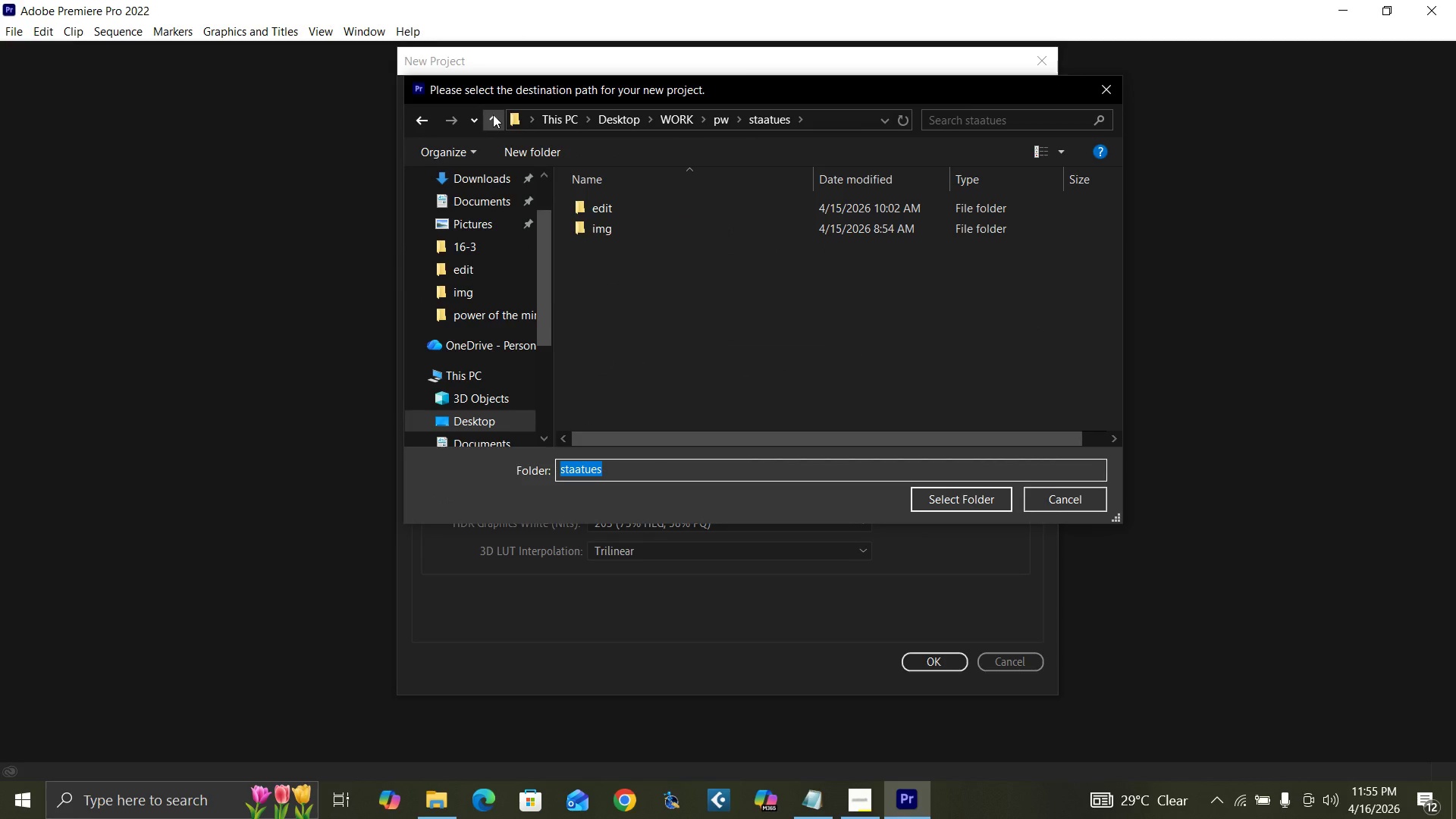 
left_click([493, 115])
 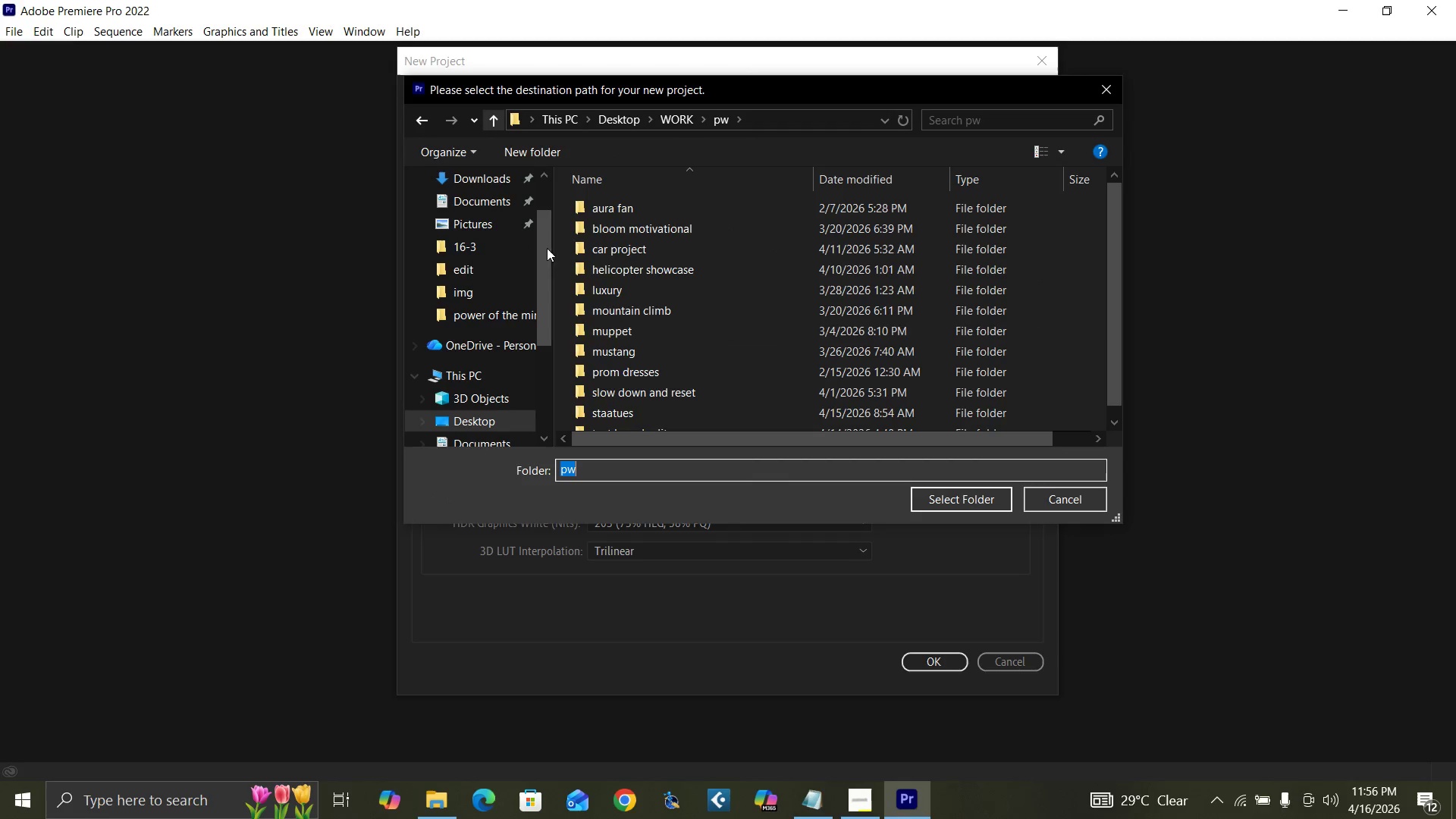 
scroll: coordinate [646, 395], scroll_direction: down, amount: 8.0
 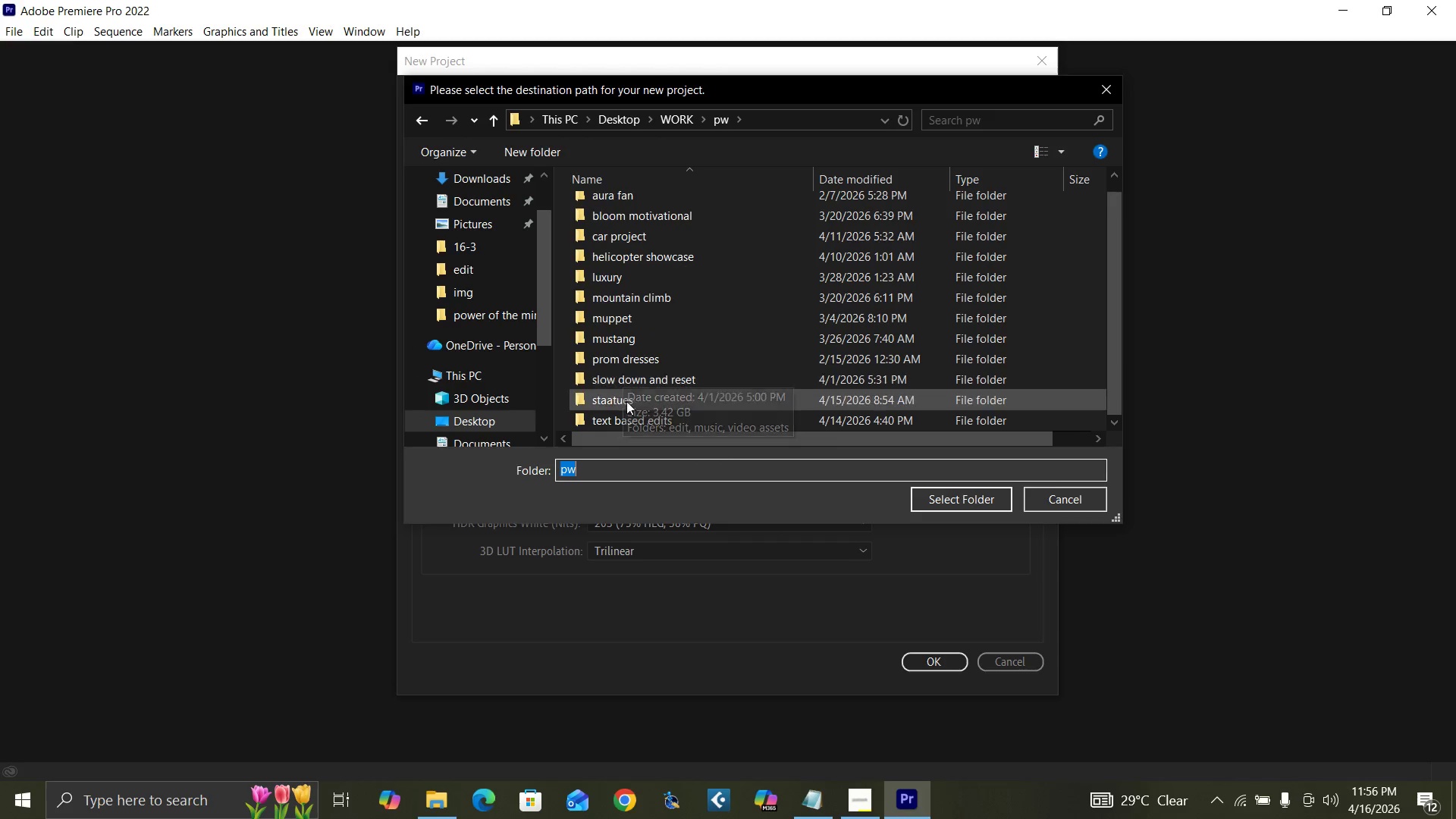 
double_click([631, 413])
 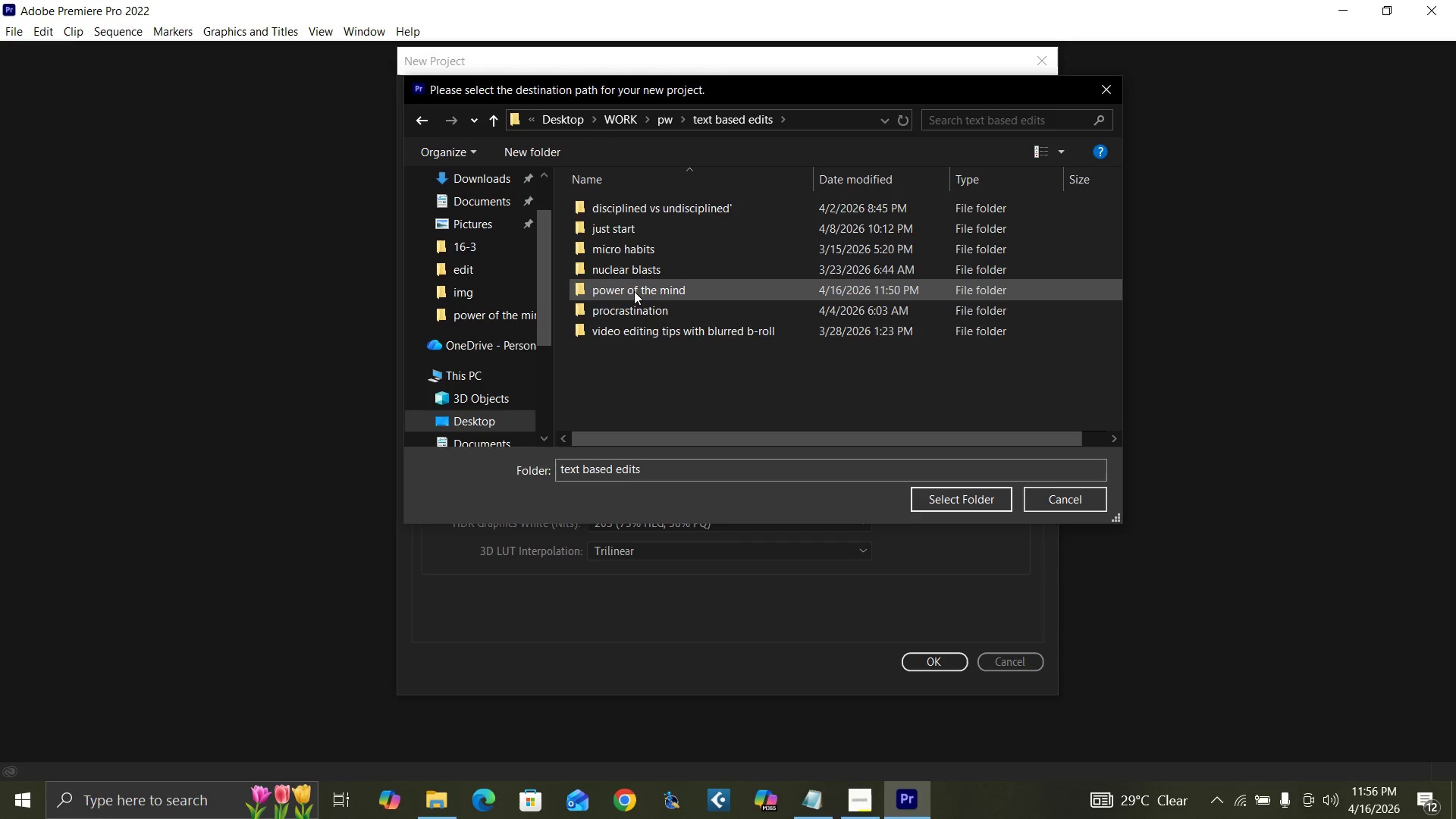 
double_click([632, 286])
 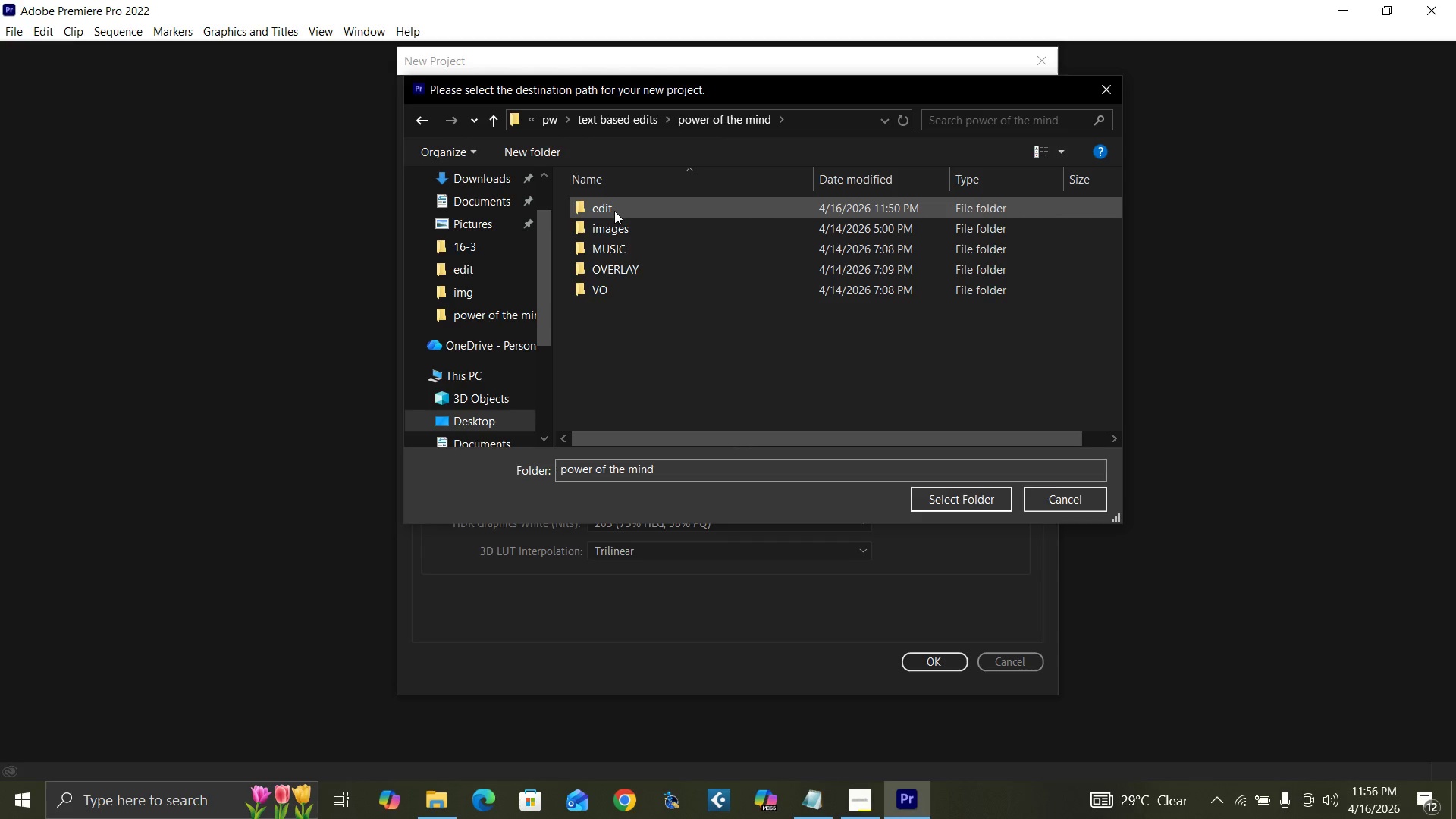 
double_click([614, 211])
 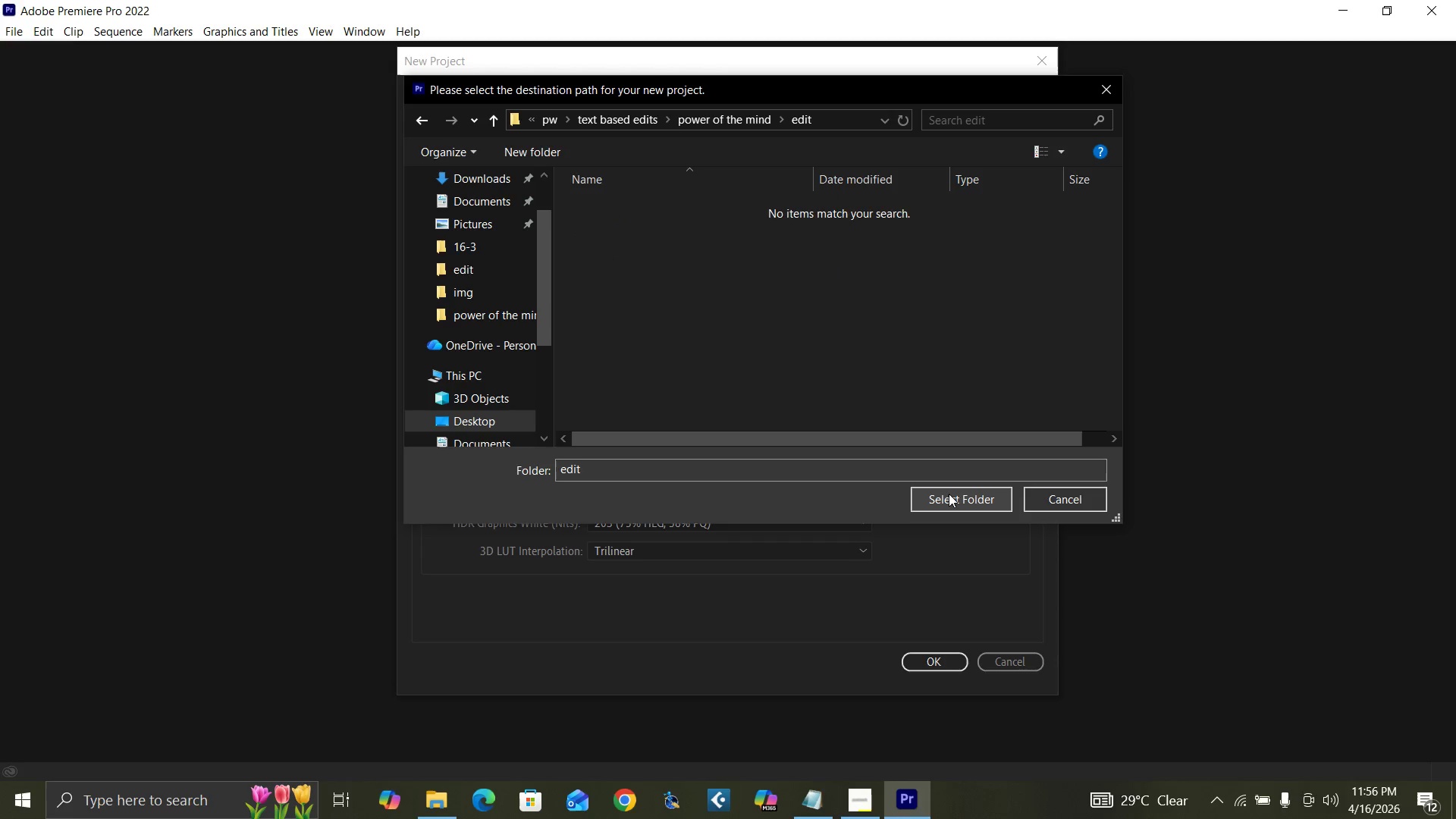 
left_click([945, 494])
 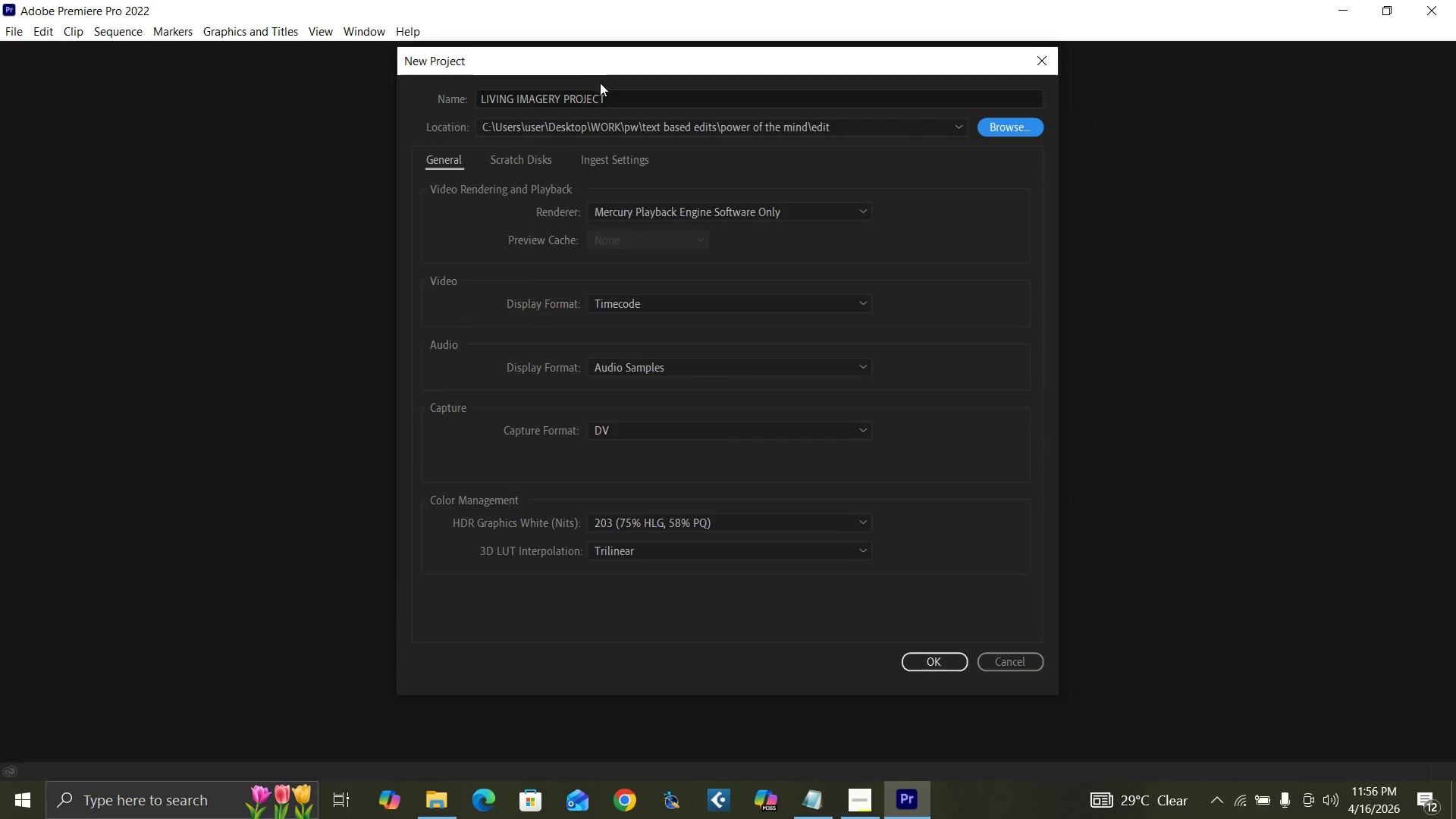 
wait(7.34)
 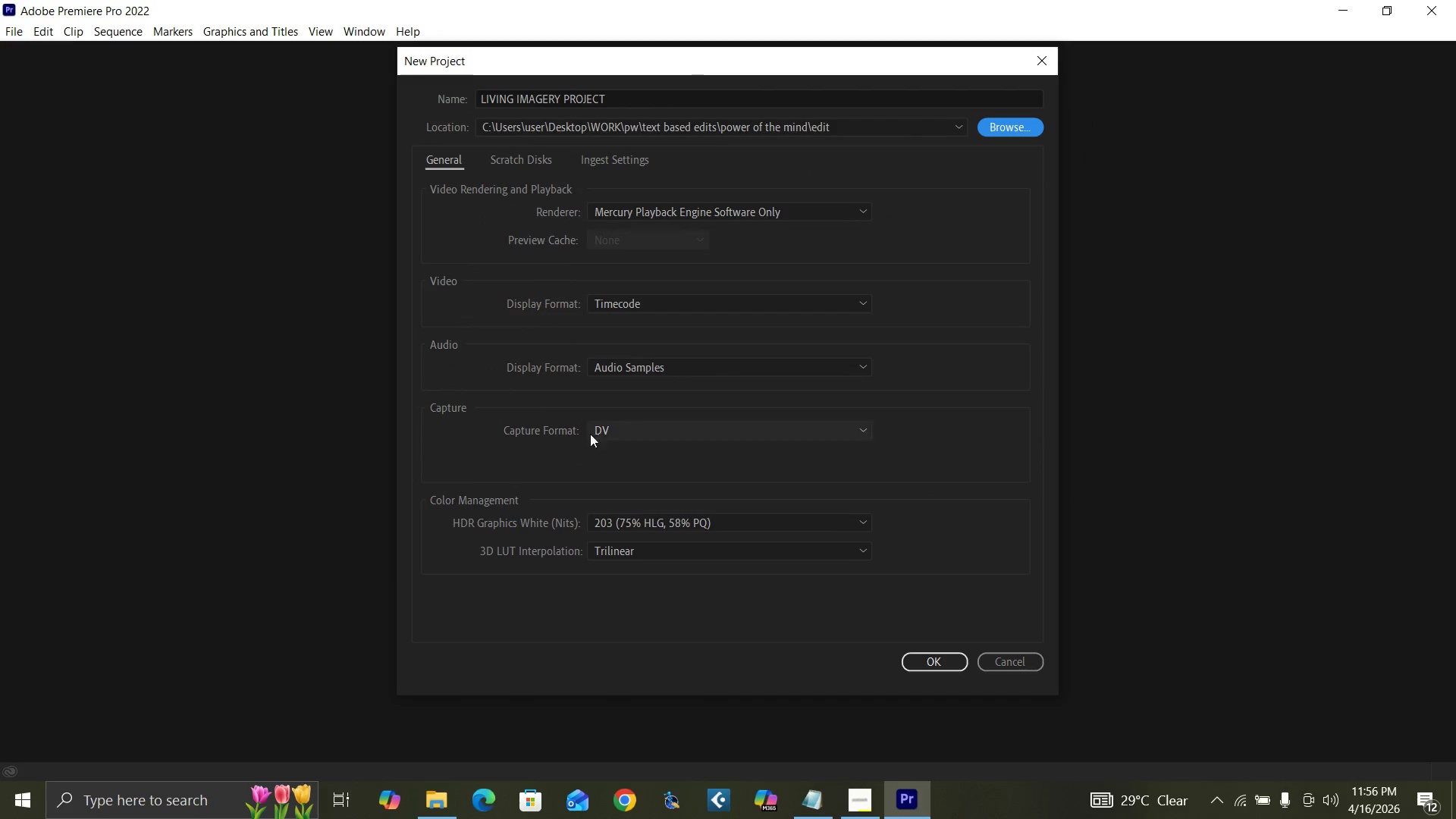 
left_click([481, 96])
 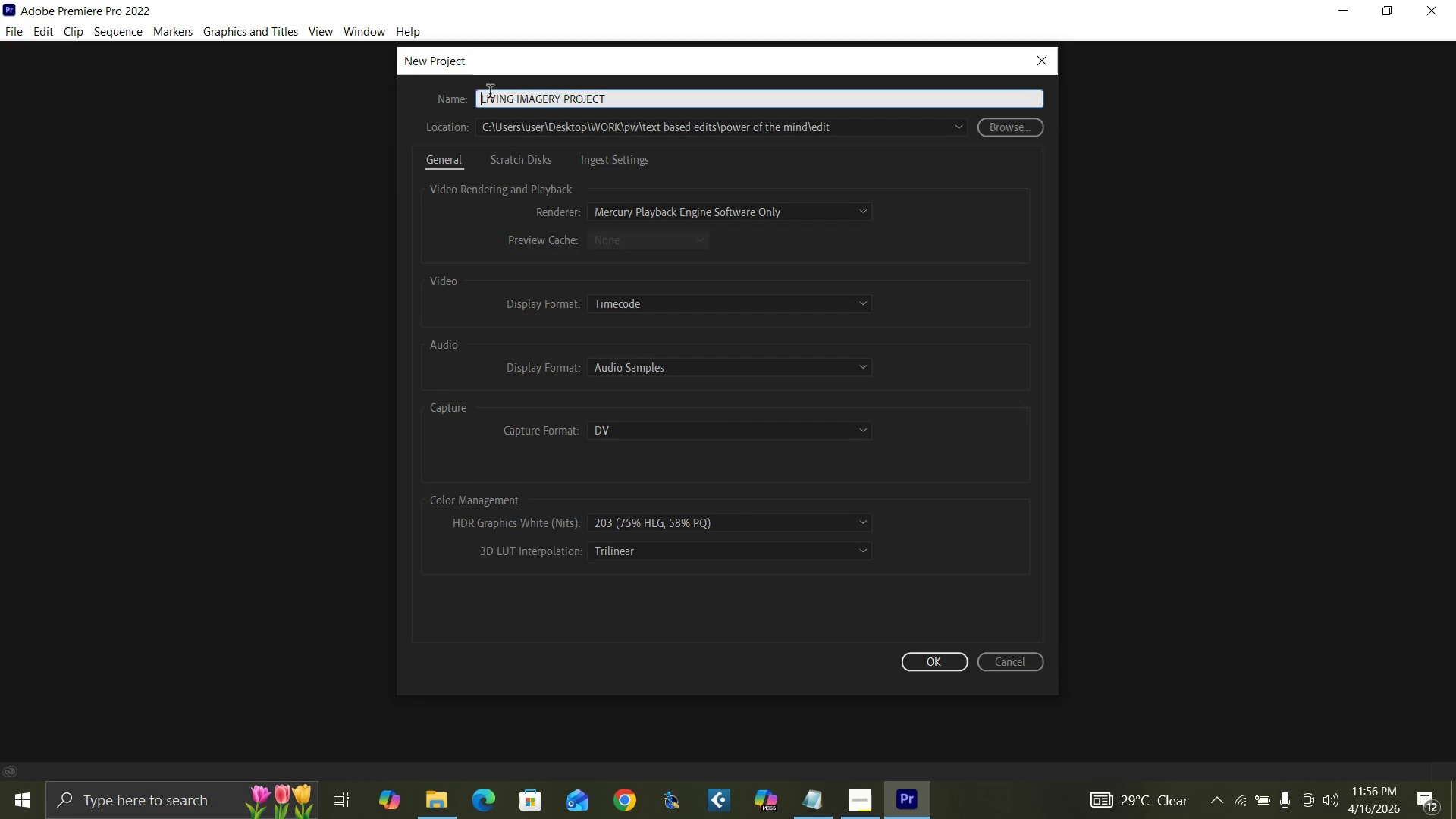 
type(POWER OF THE MIND-)
 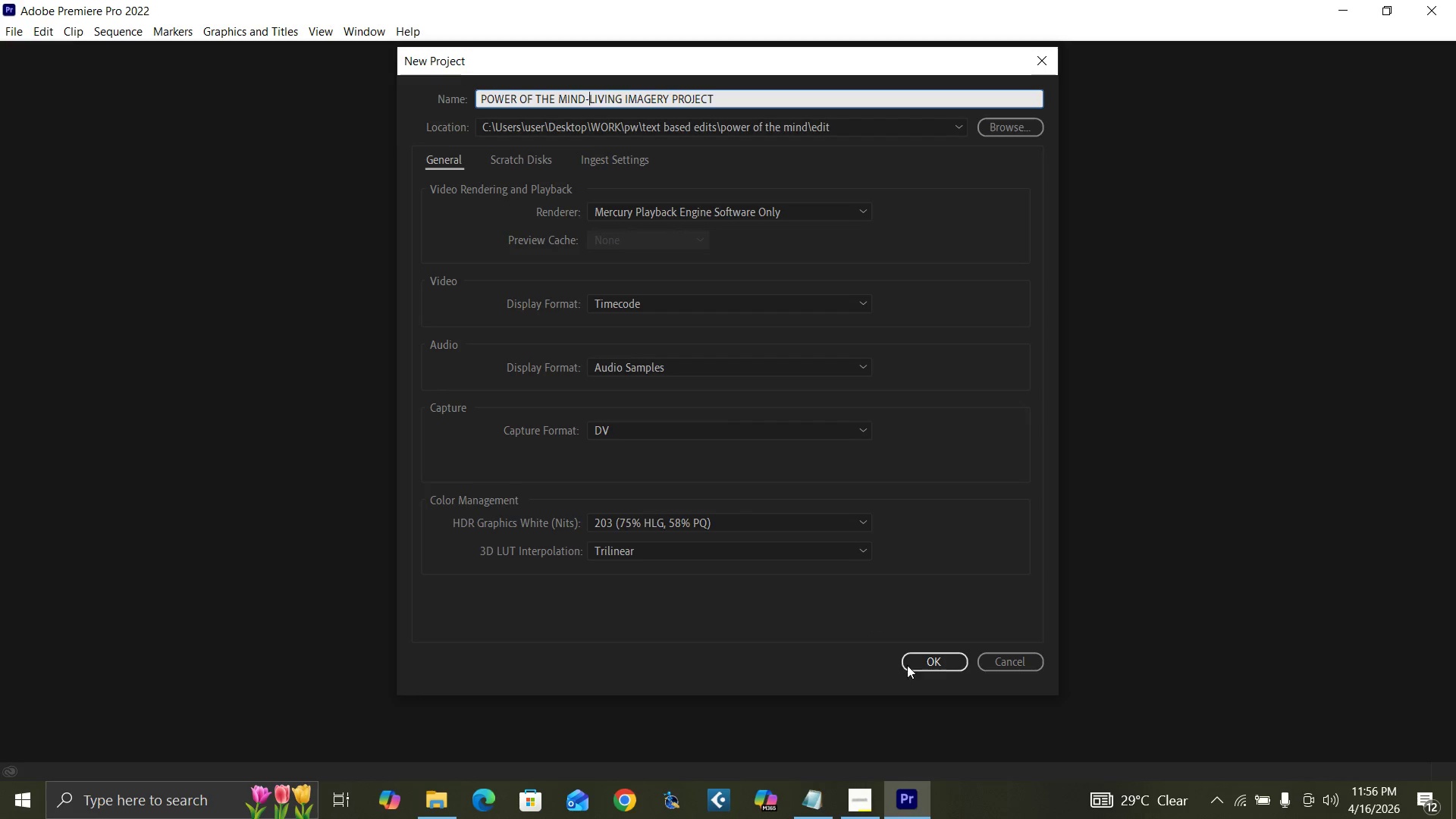 
left_click([938, 664])
 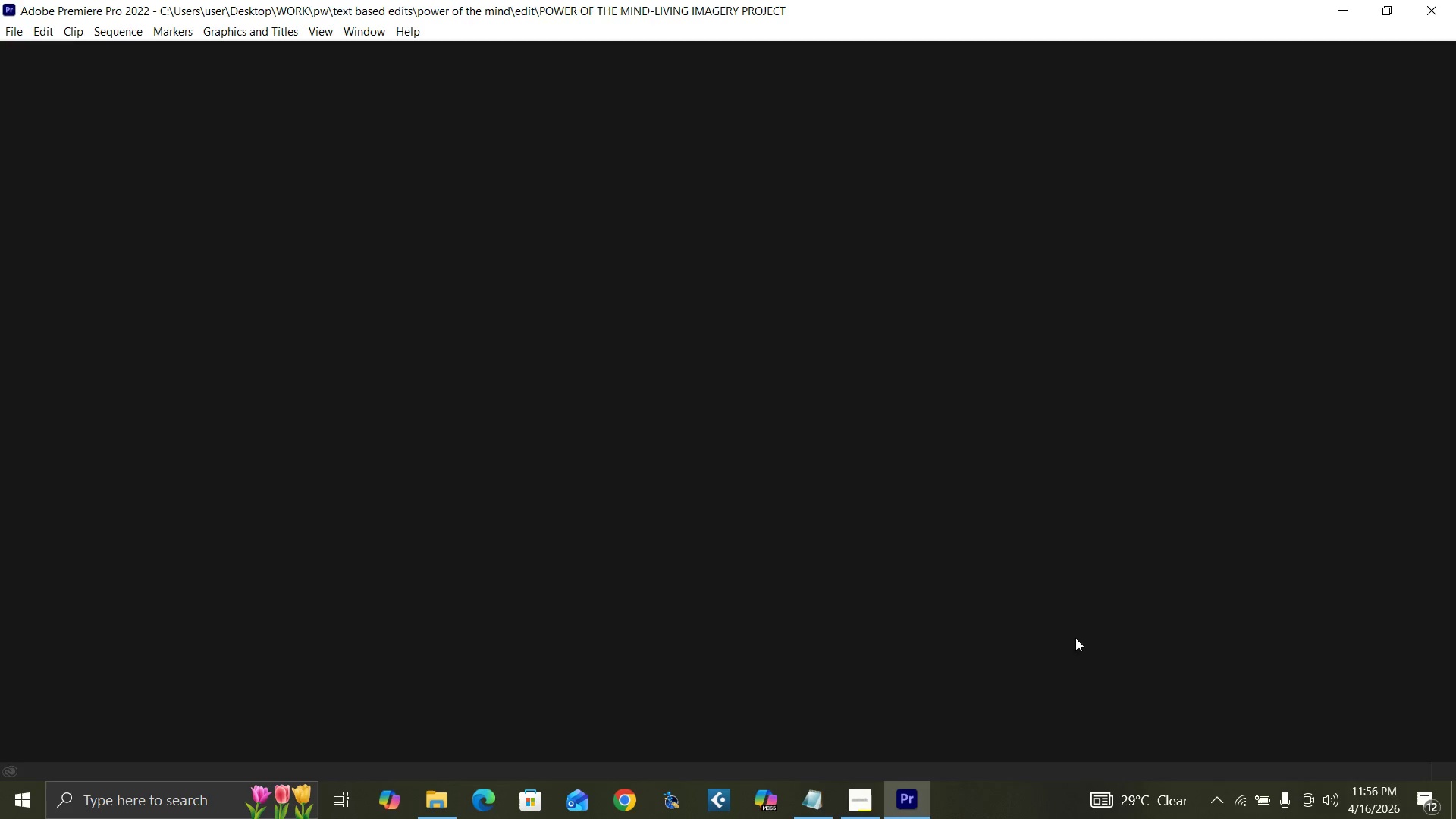 
wait(19.67)
 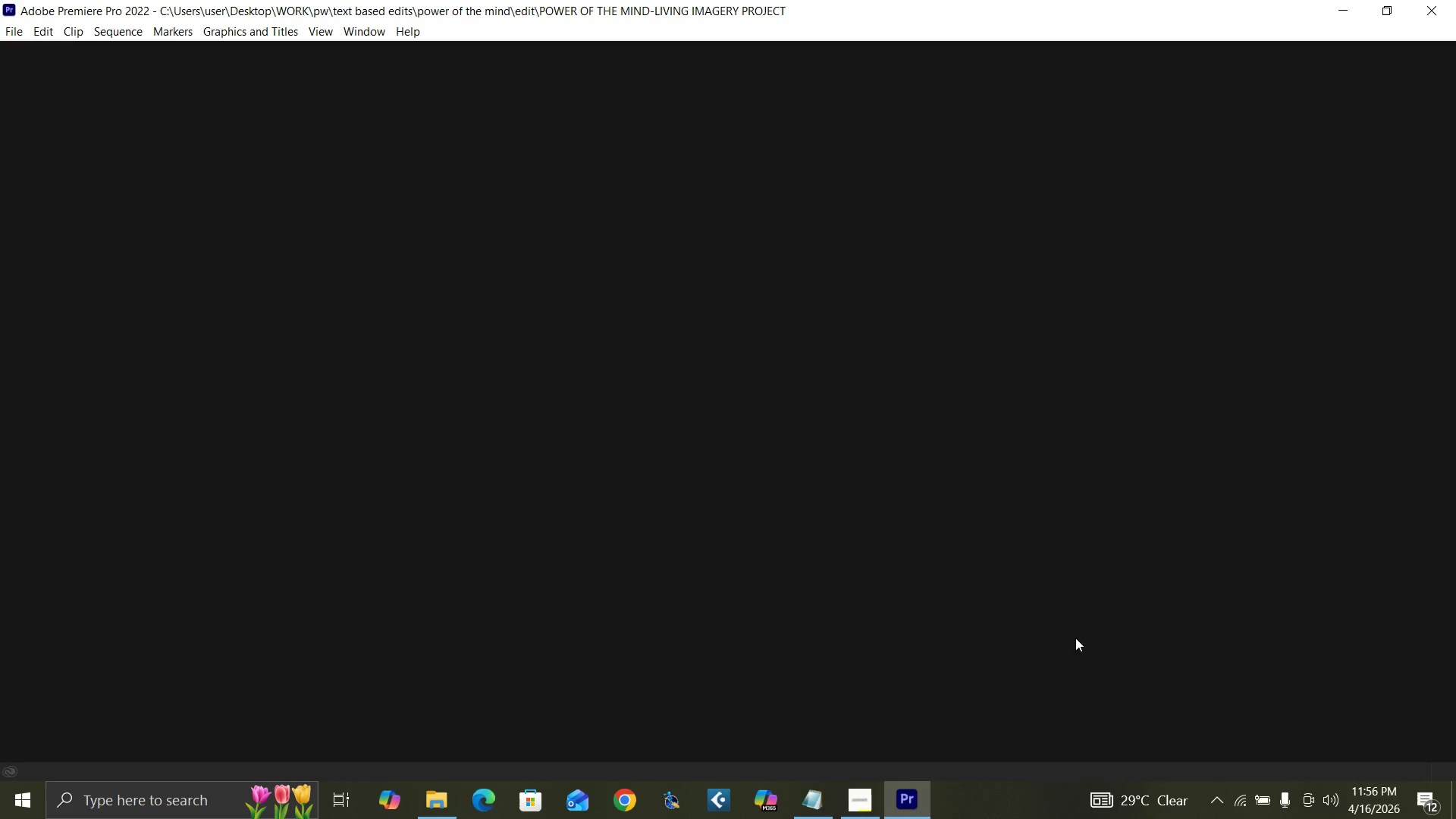 
left_click([80, 616])
 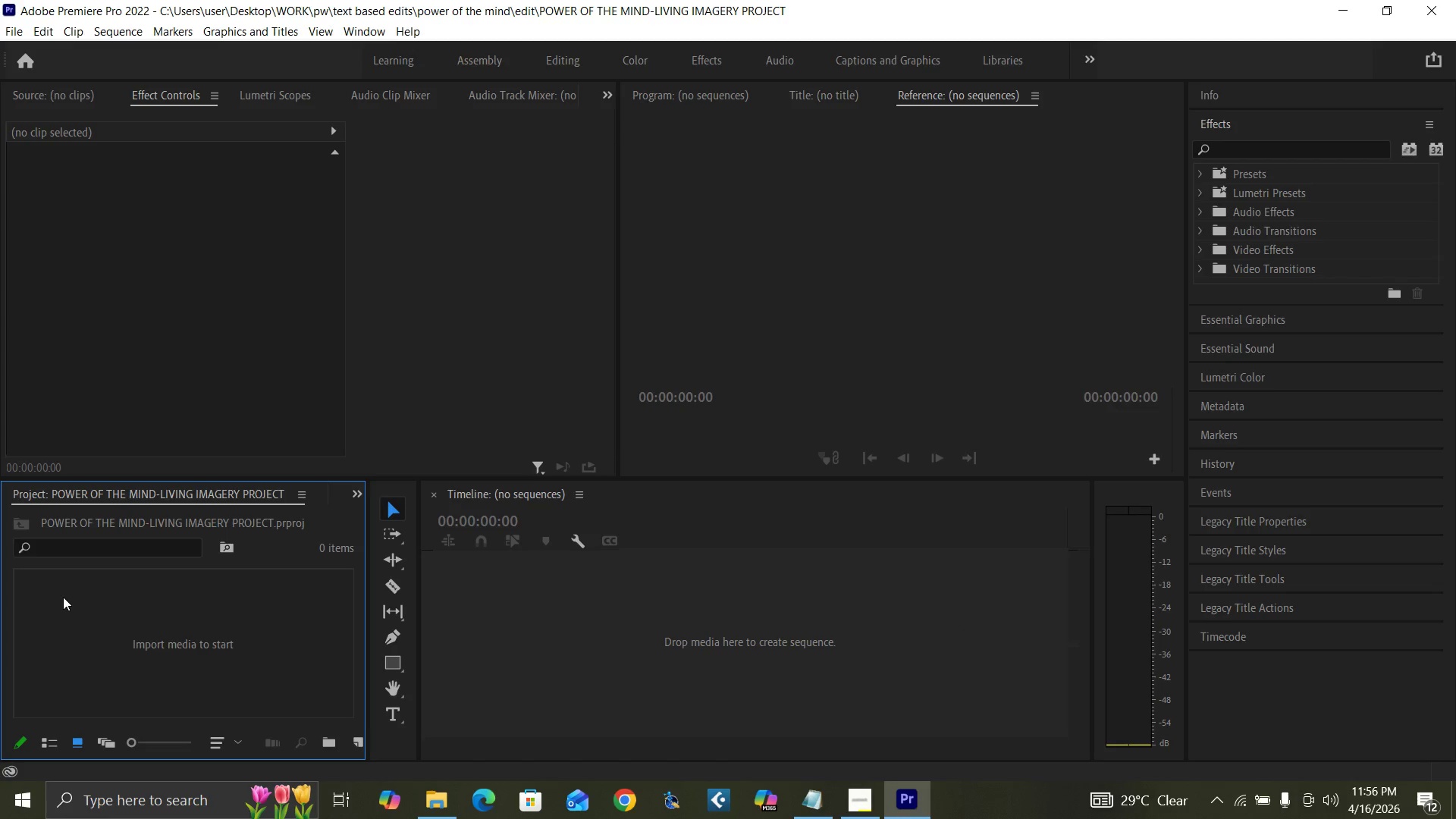 
right_click([63, 597])
 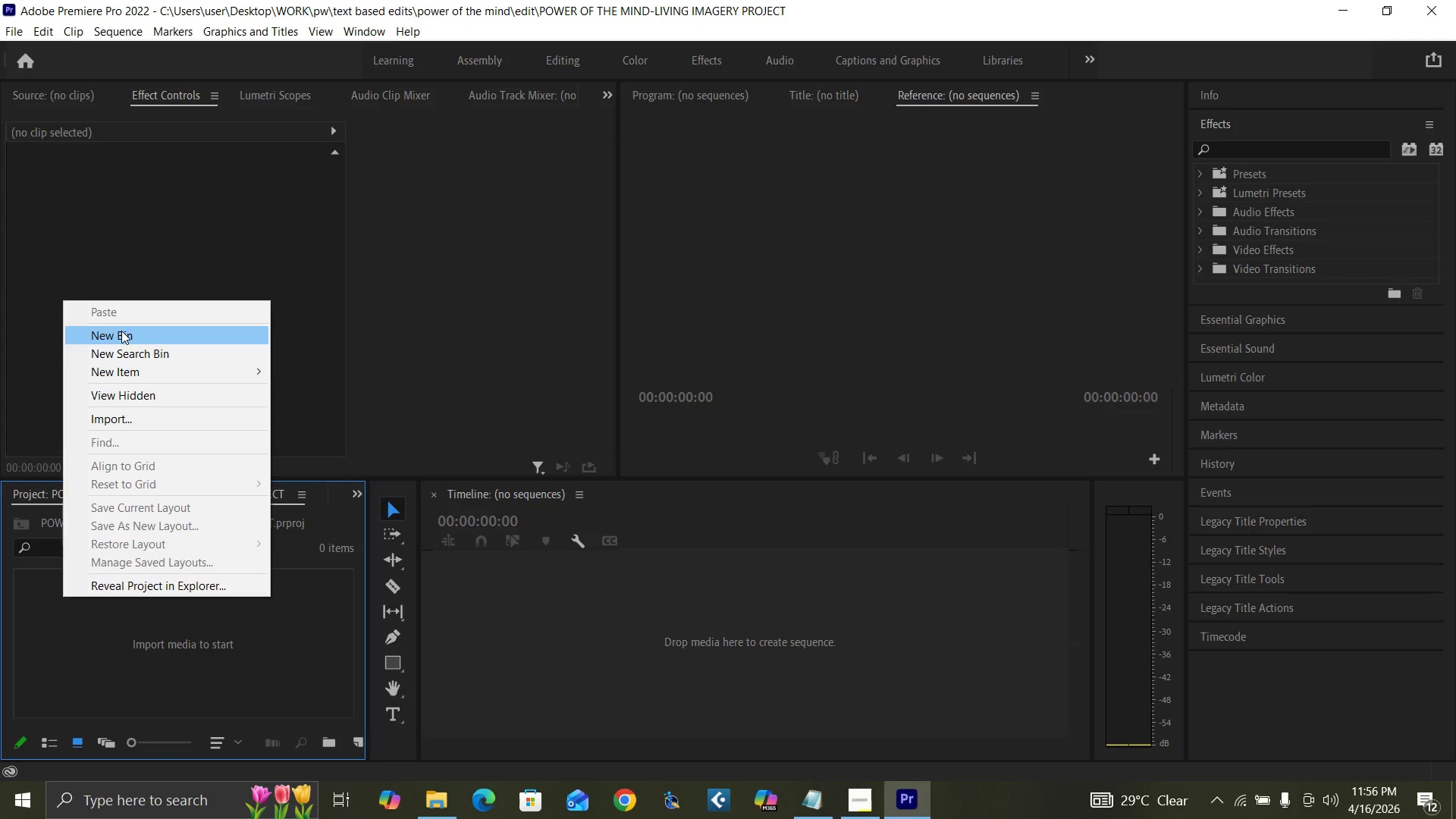 
left_click([132, 335])
 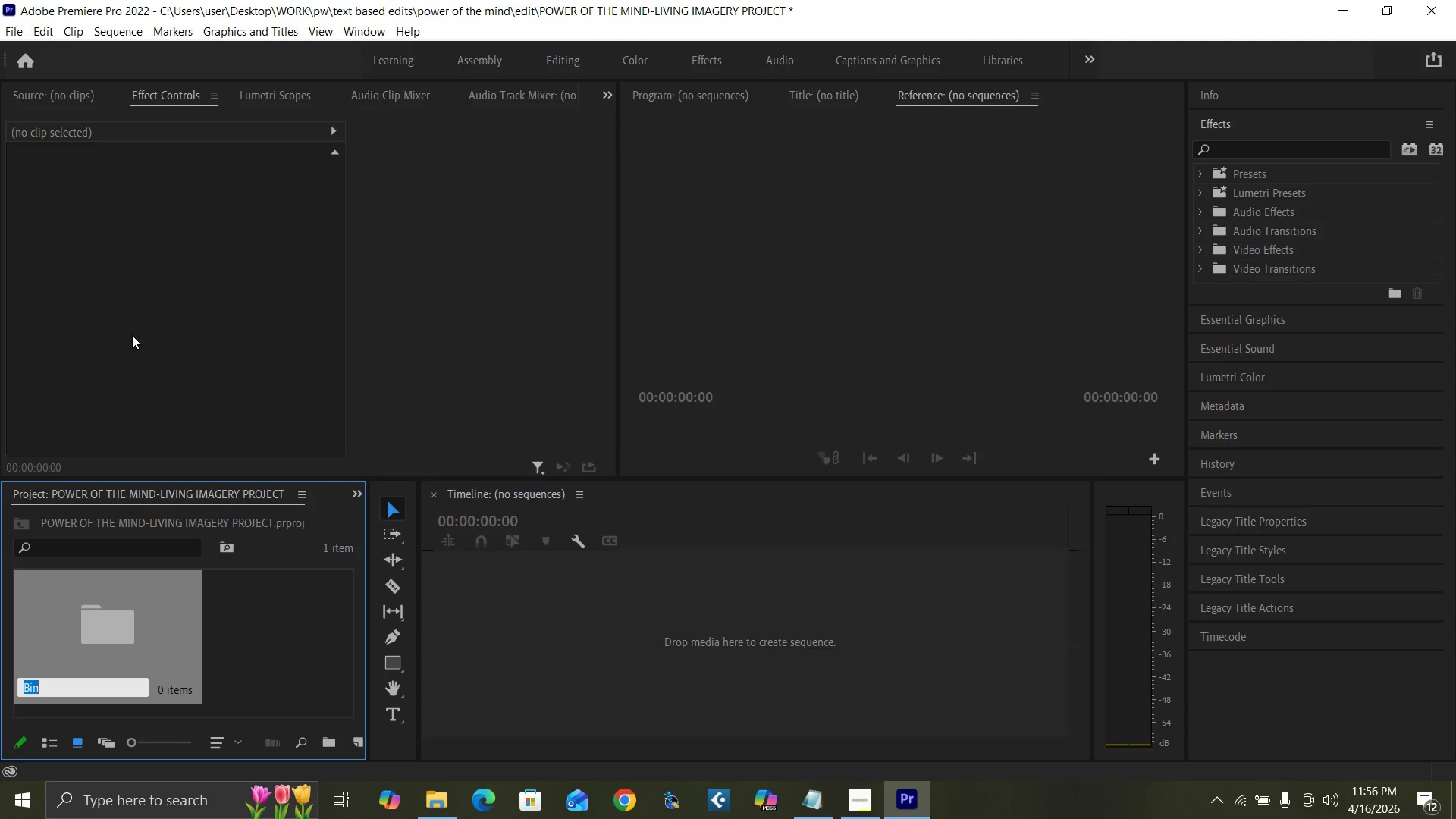 
type(MUSIC)
 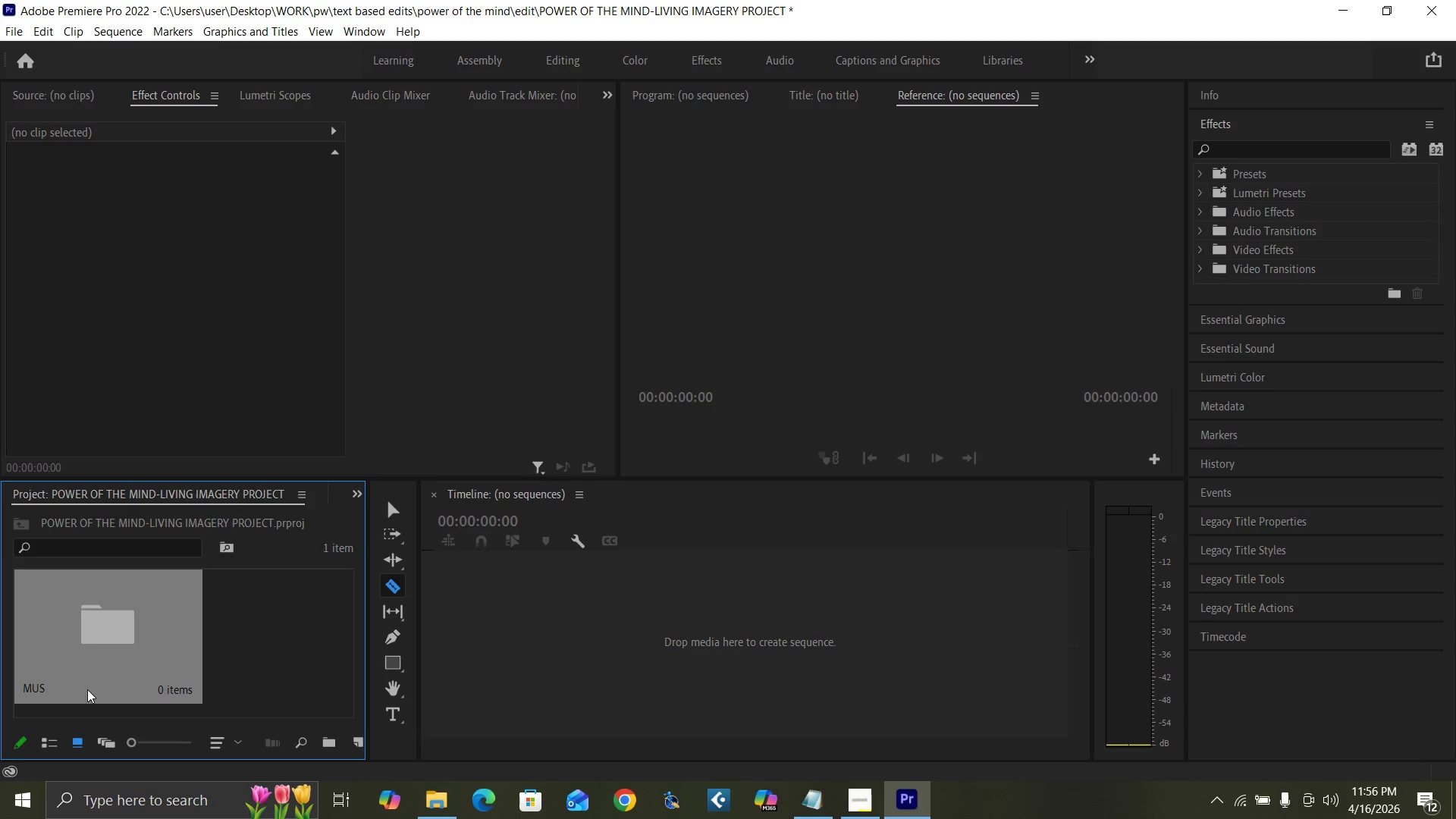 
right_click([73, 682])
 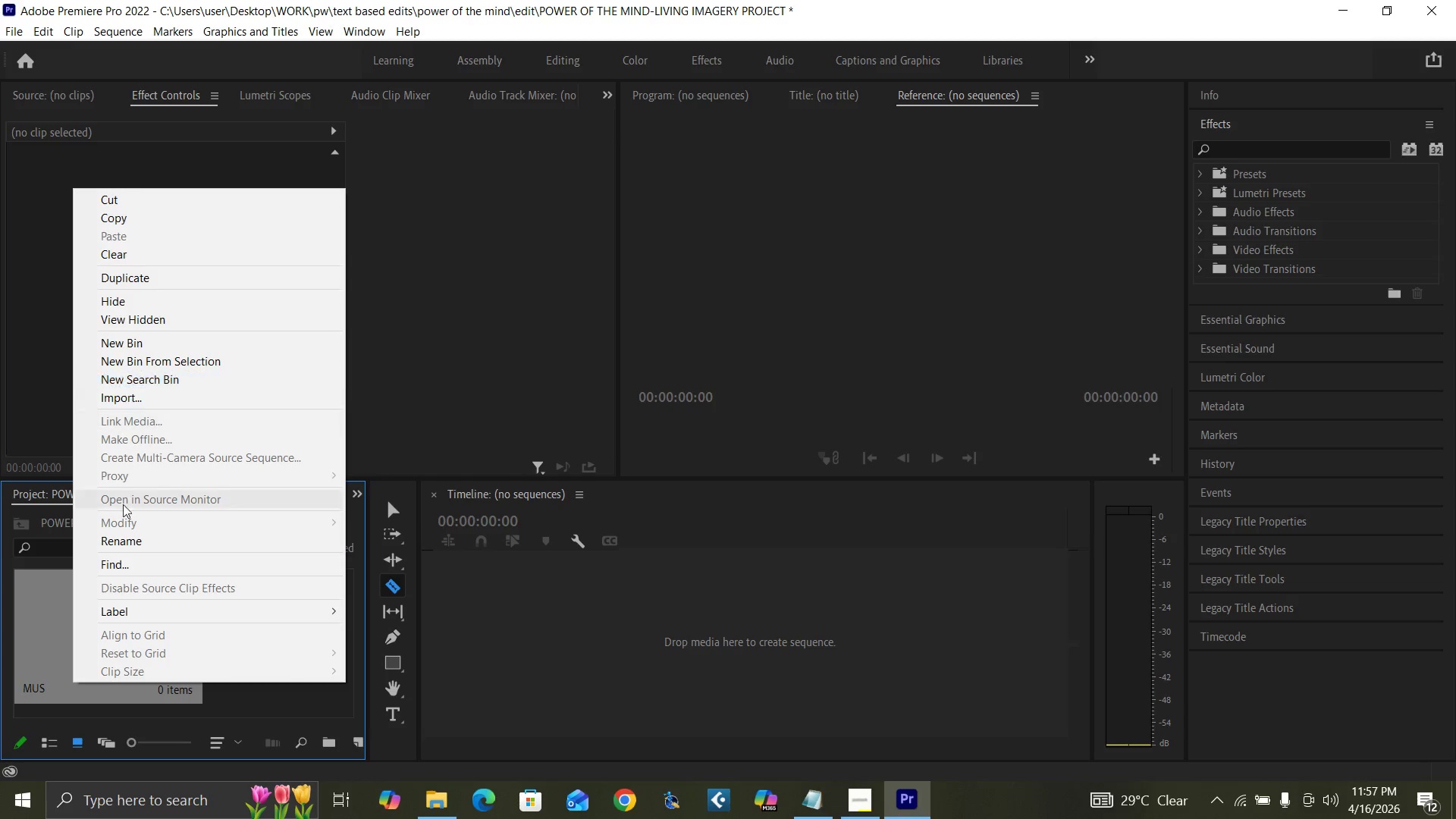 
left_click([118, 538])
 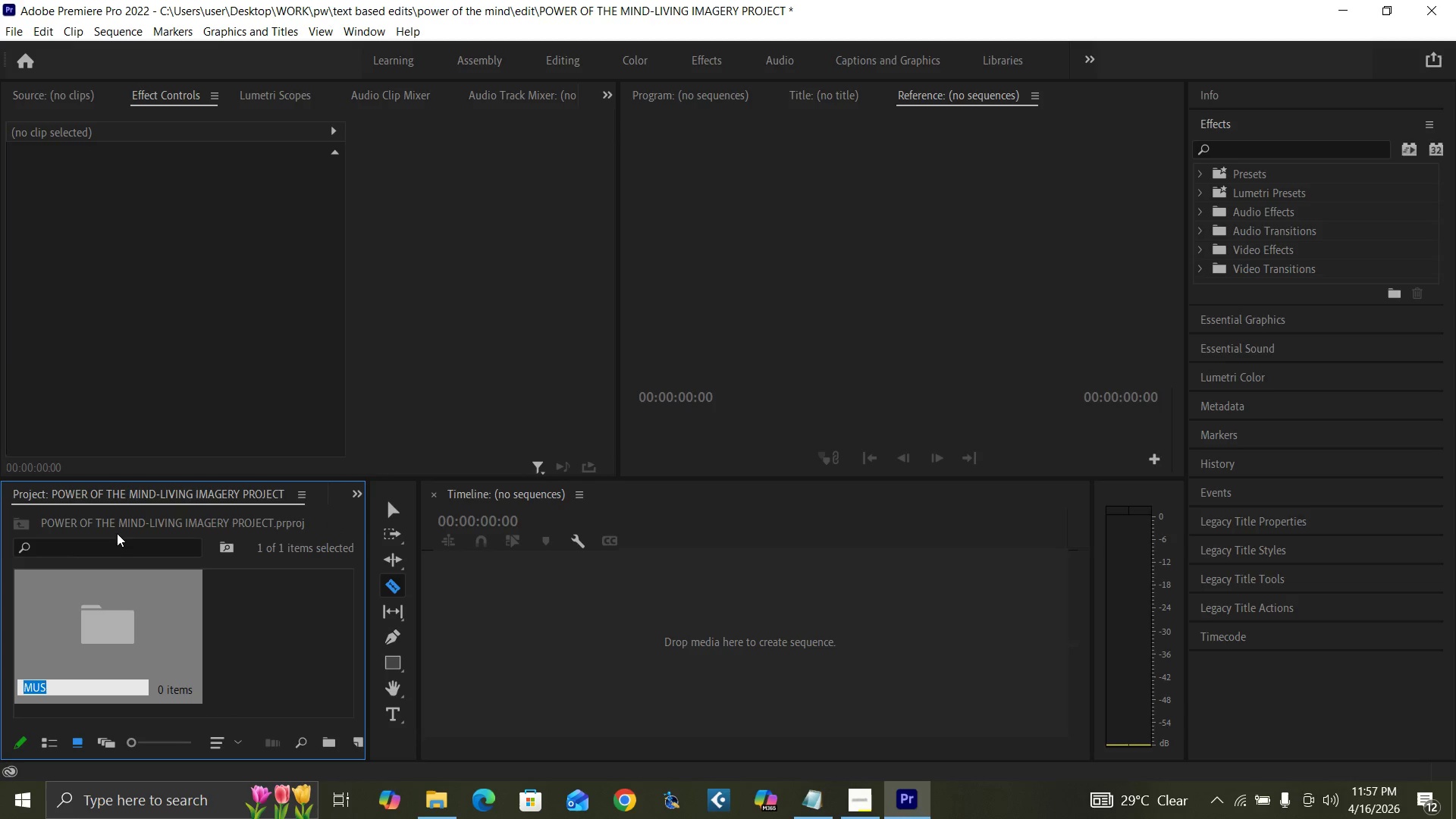 
type(MUSIC)
 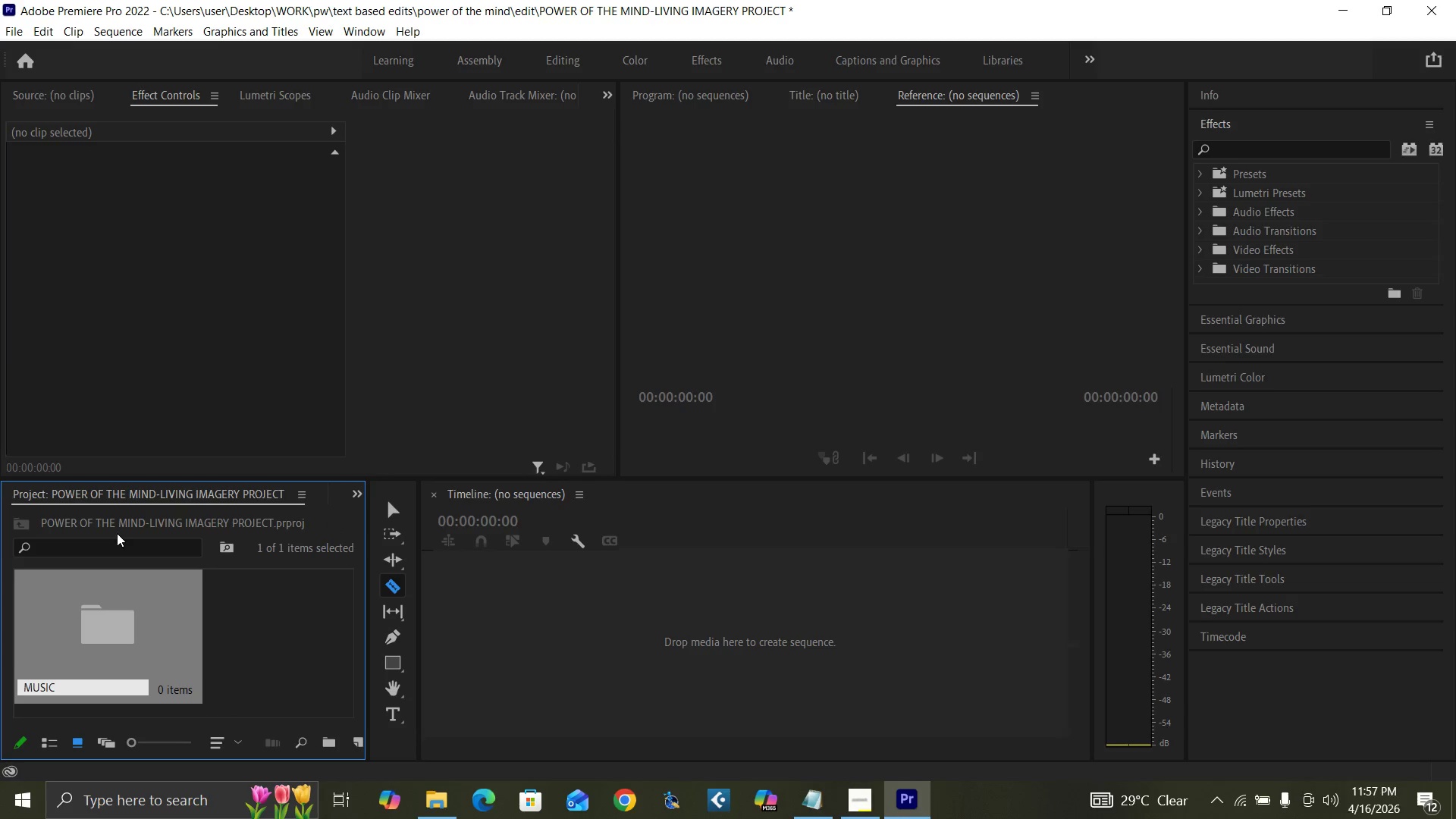 
key(Enter)
 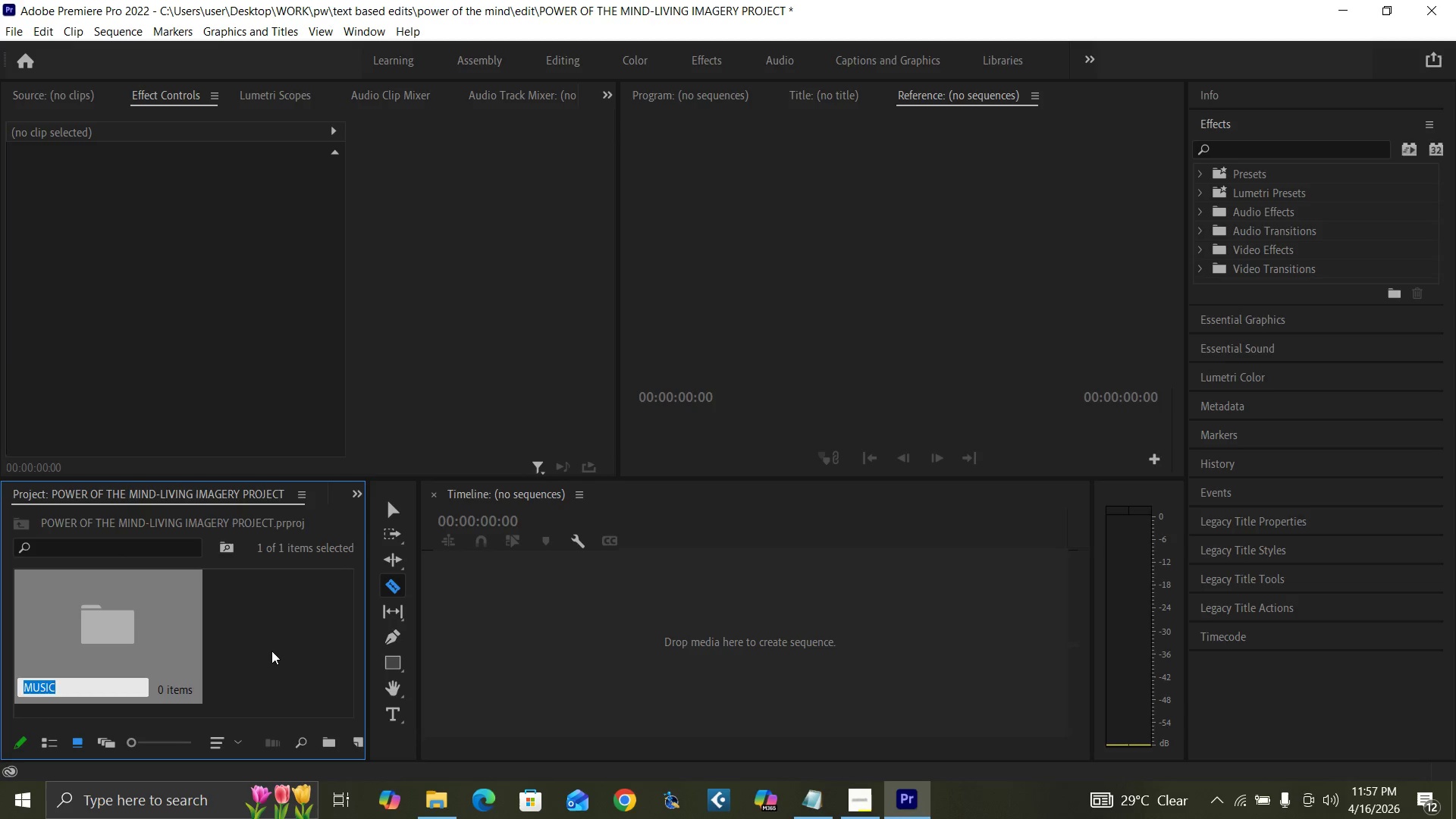 
right_click([276, 639])
 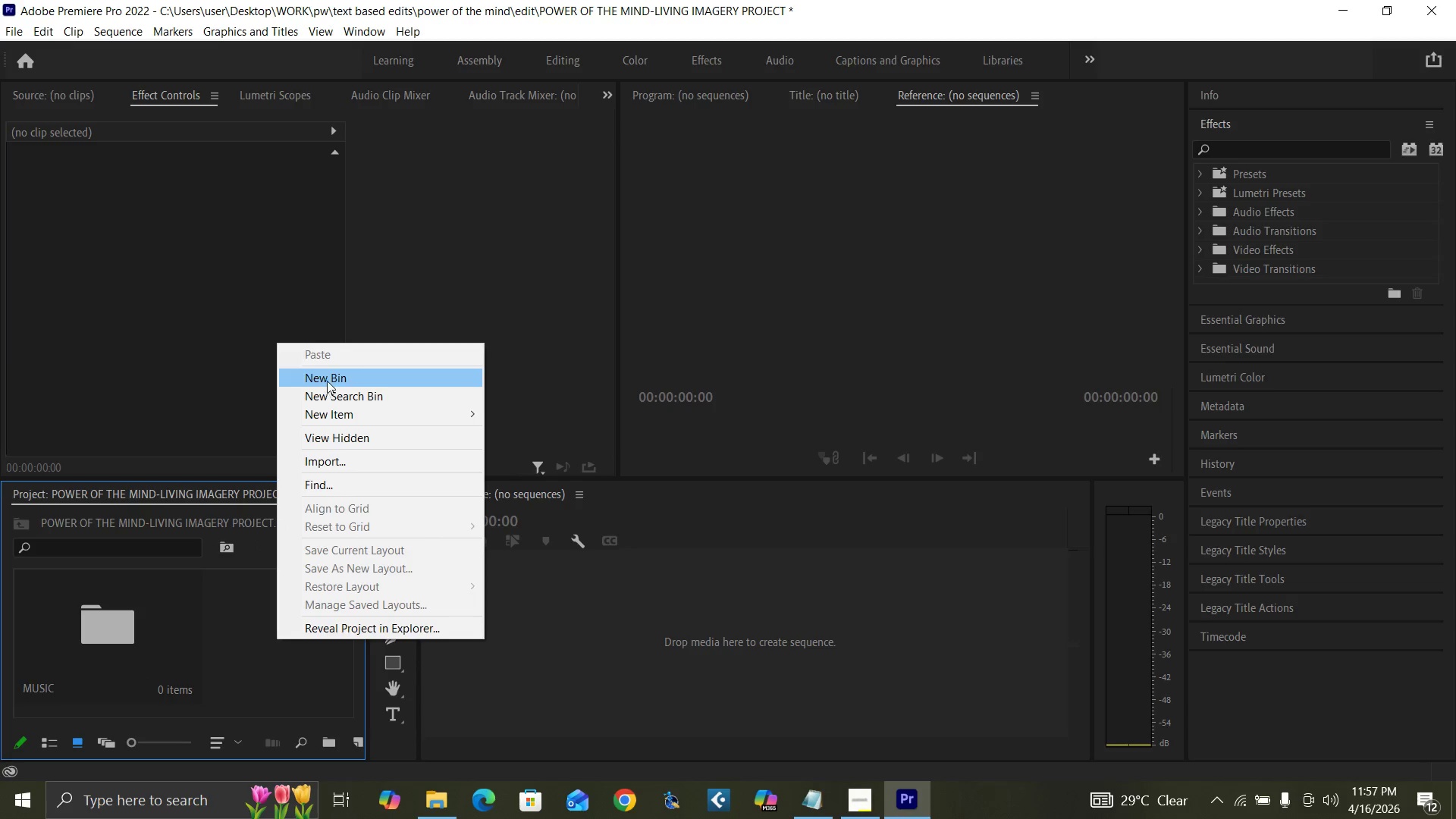 
left_click([328, 377])
 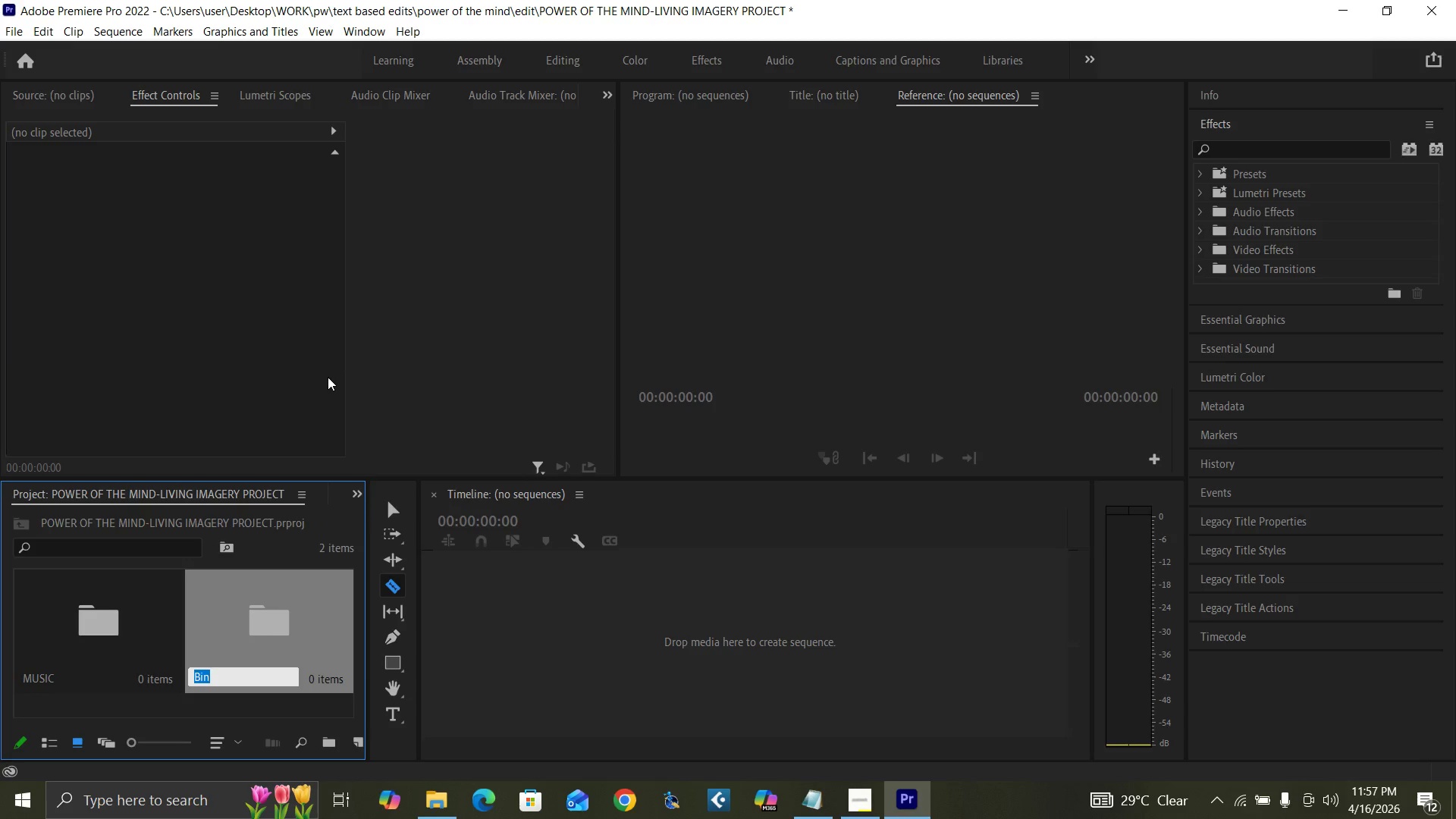 
type(IMAGES)
 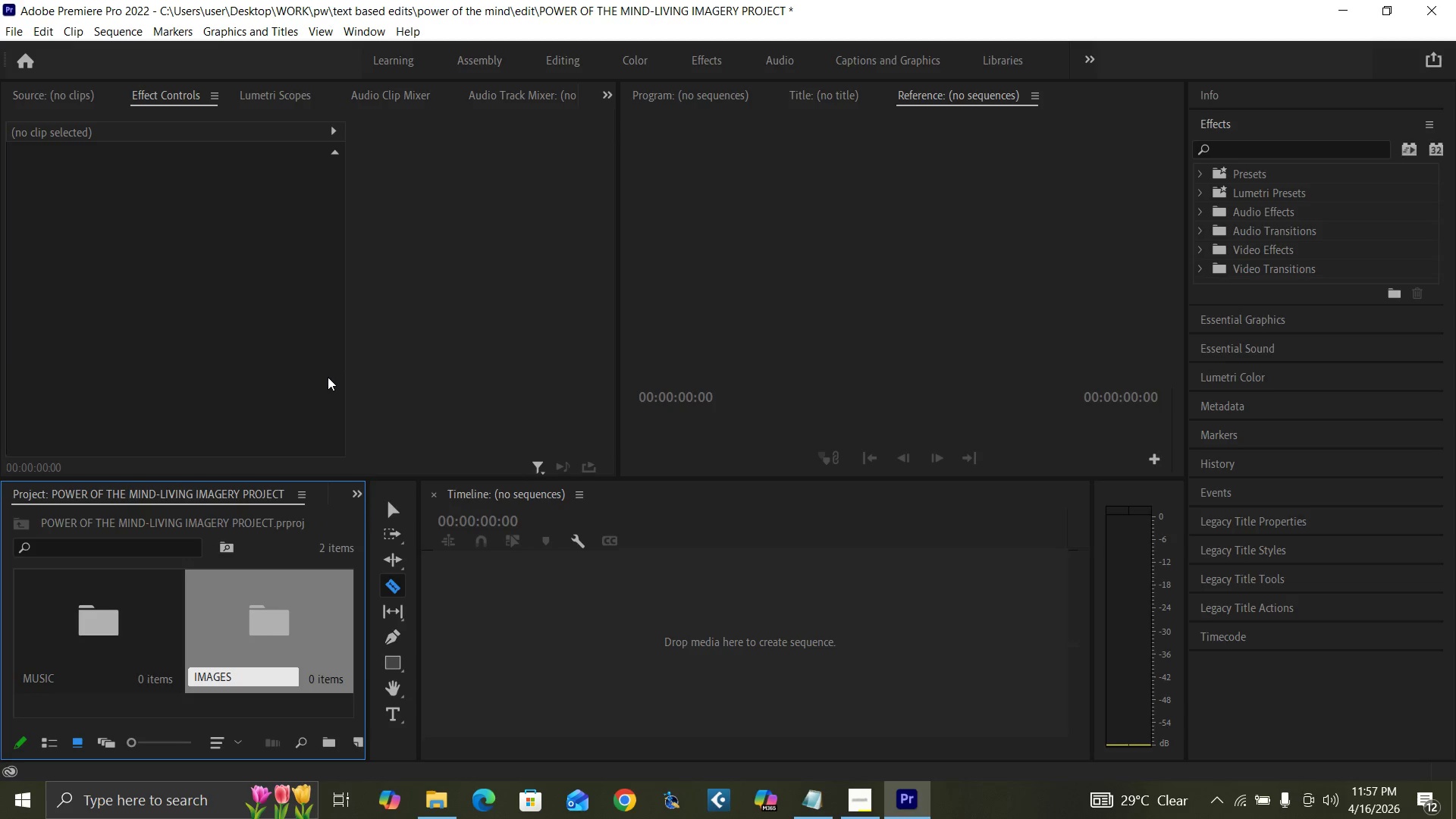 
key(Enter)
 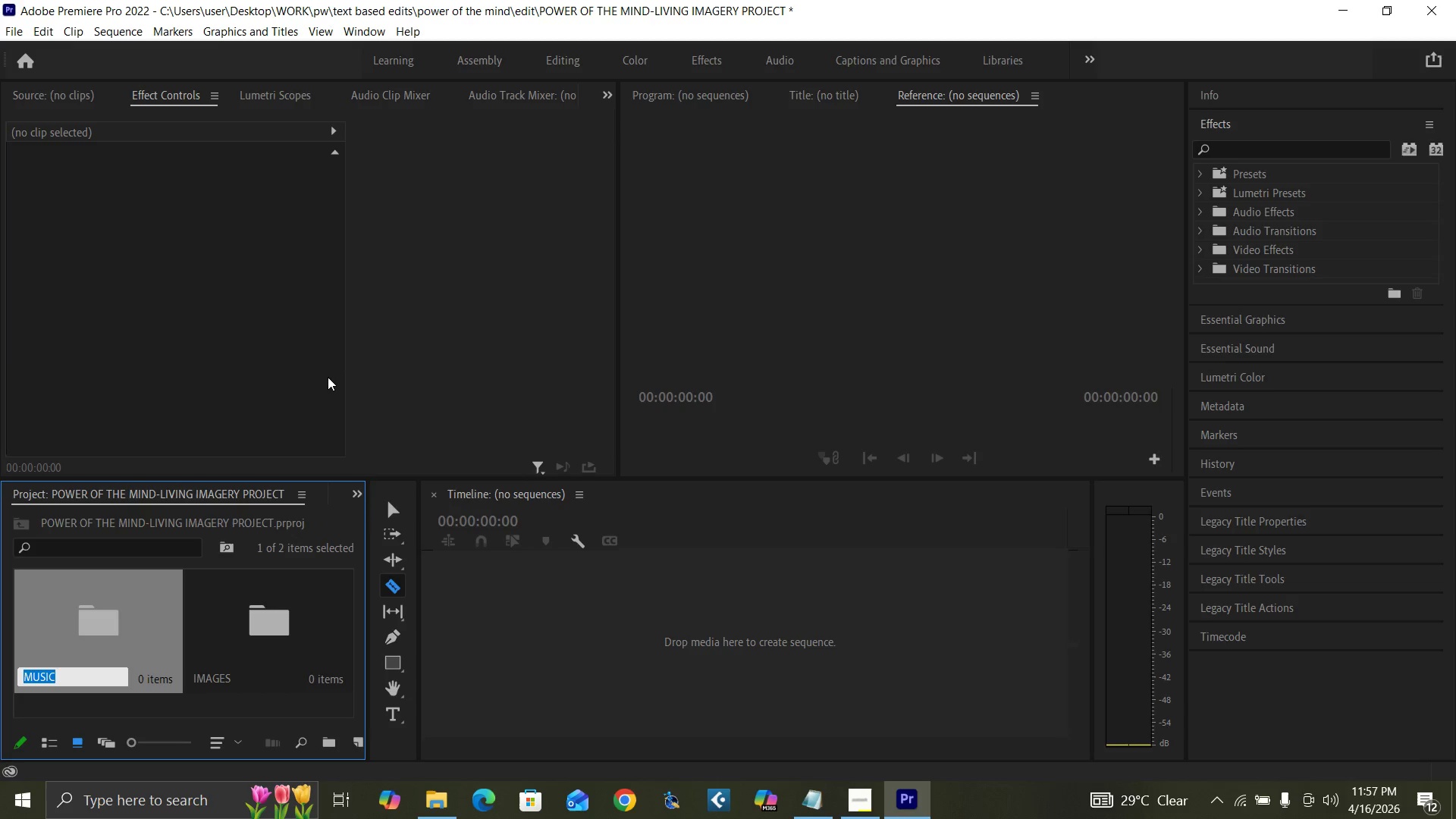 
scroll: coordinate [328, 377], scroll_direction: up, amount: 1.0
 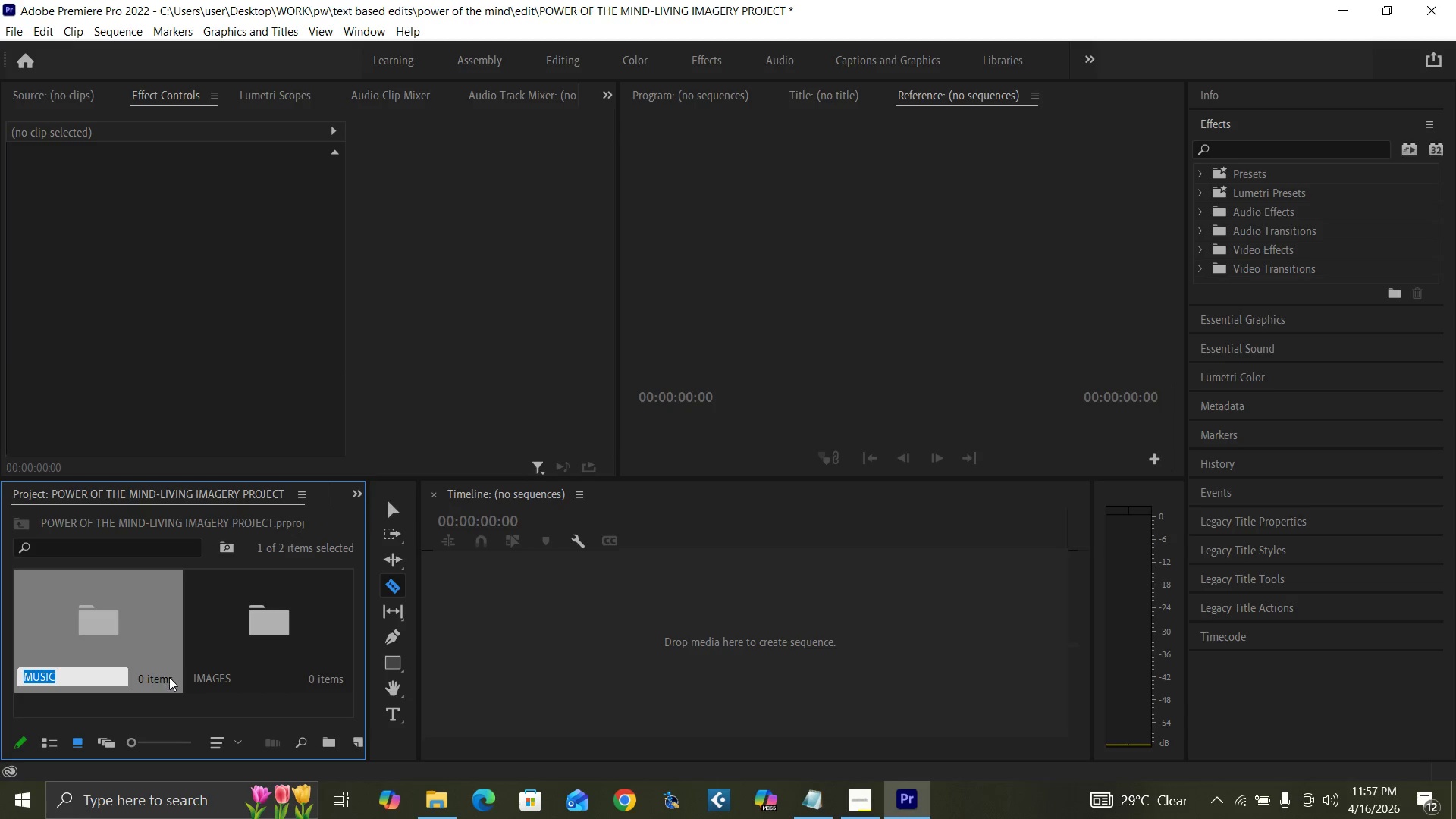 
left_click([184, 703])
 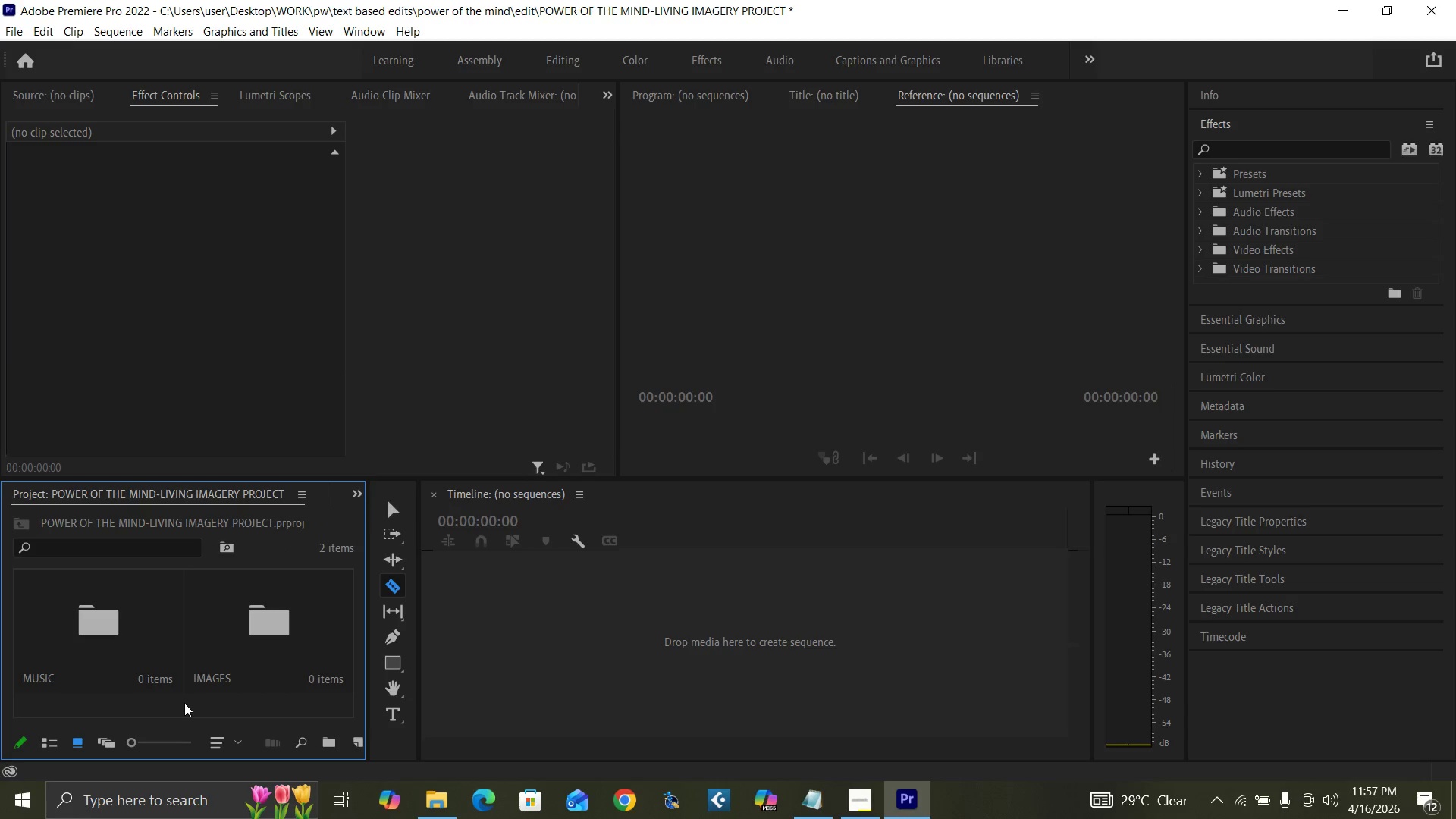 
right_click([184, 703])
 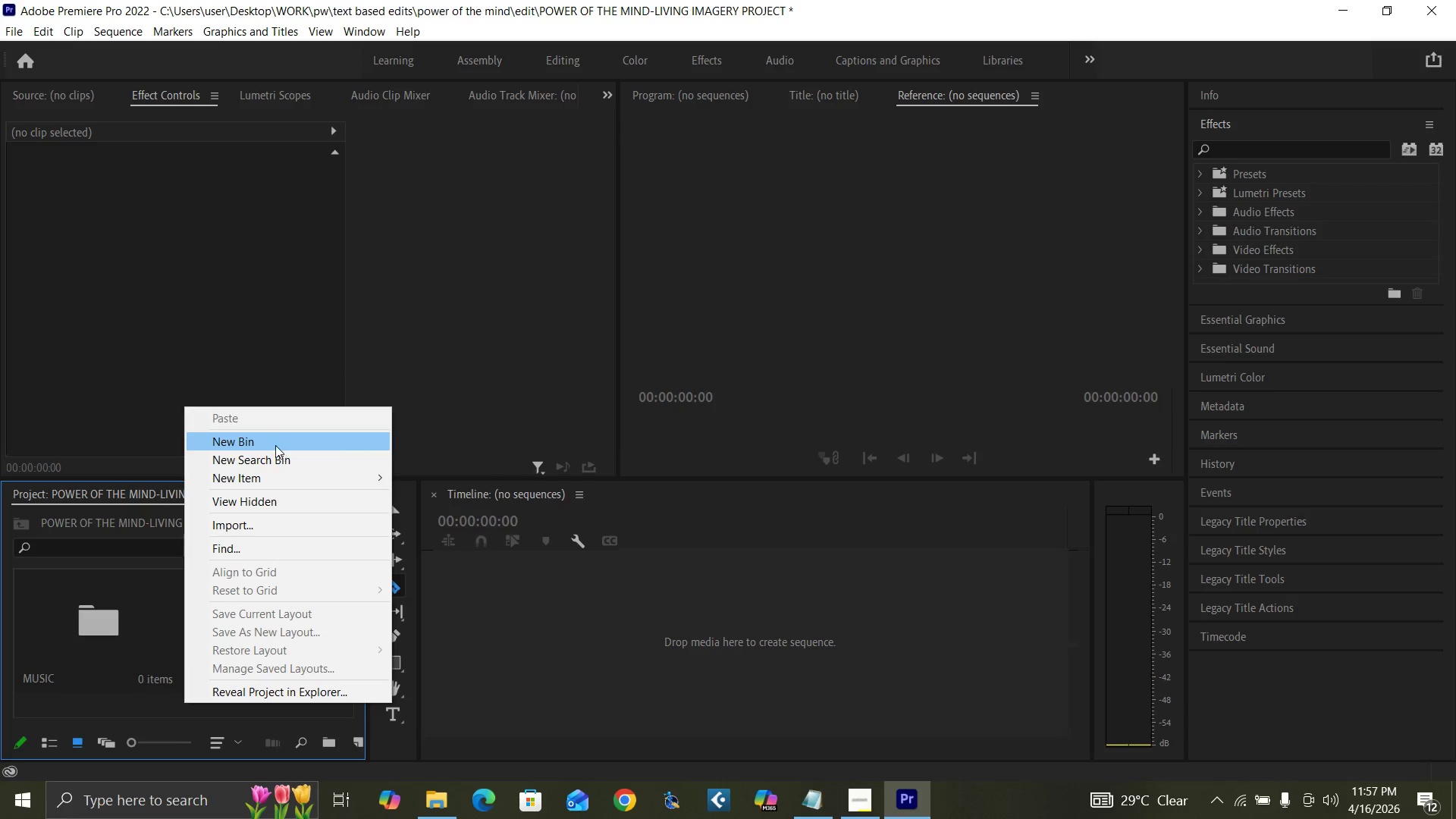 
left_click([262, 439])
 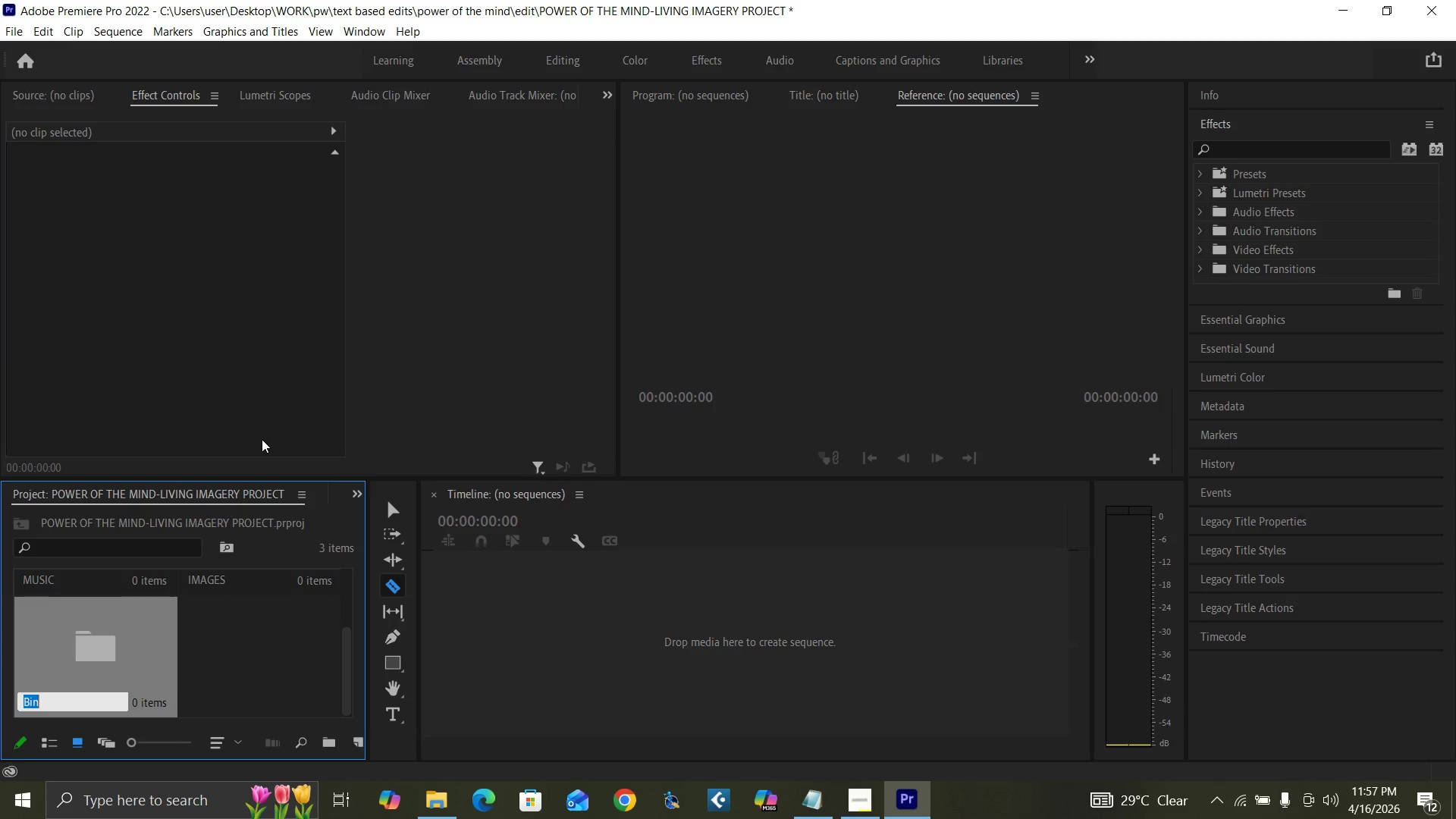 
type(OVERLAY)
 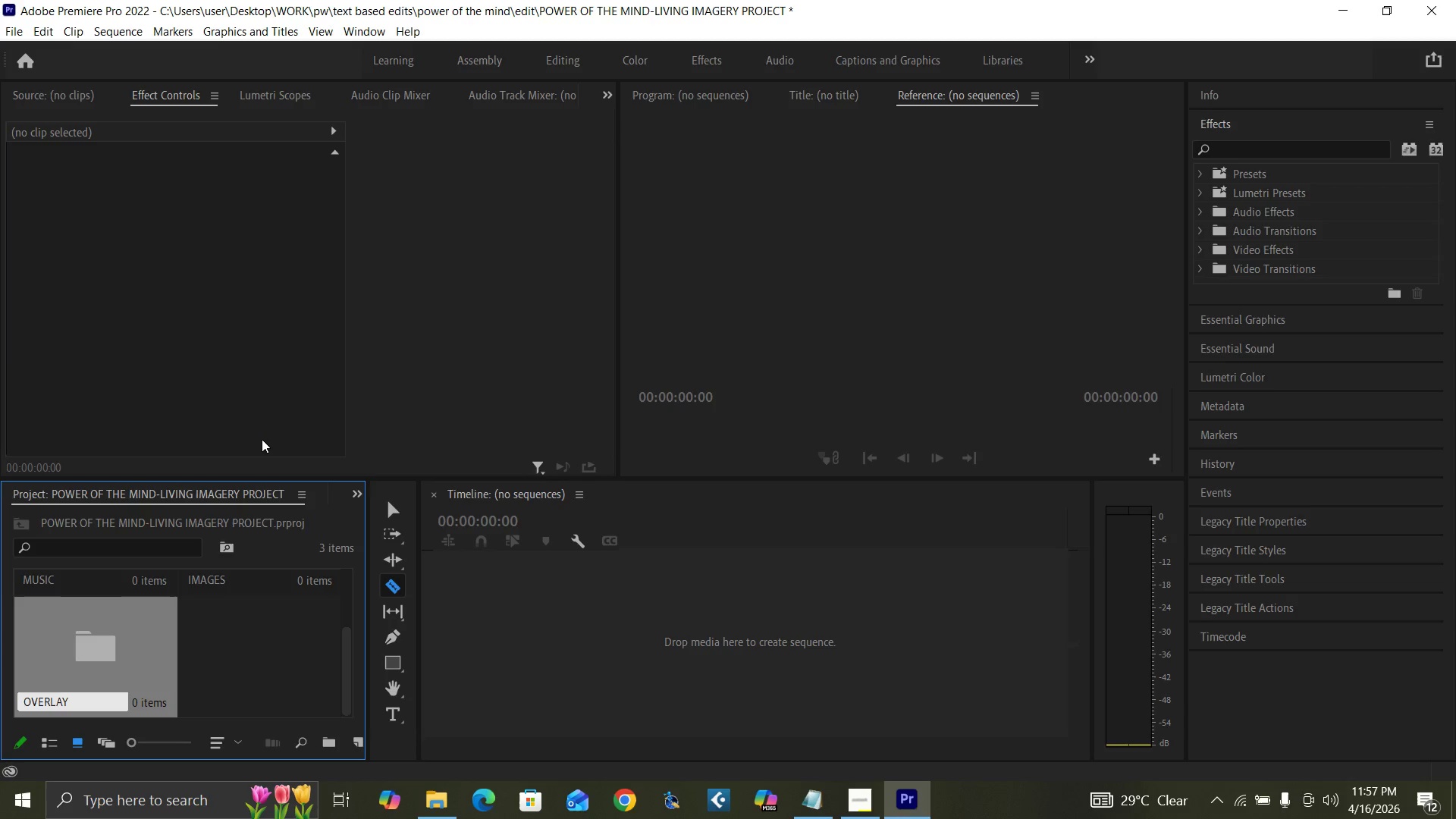 
key(Enter)
 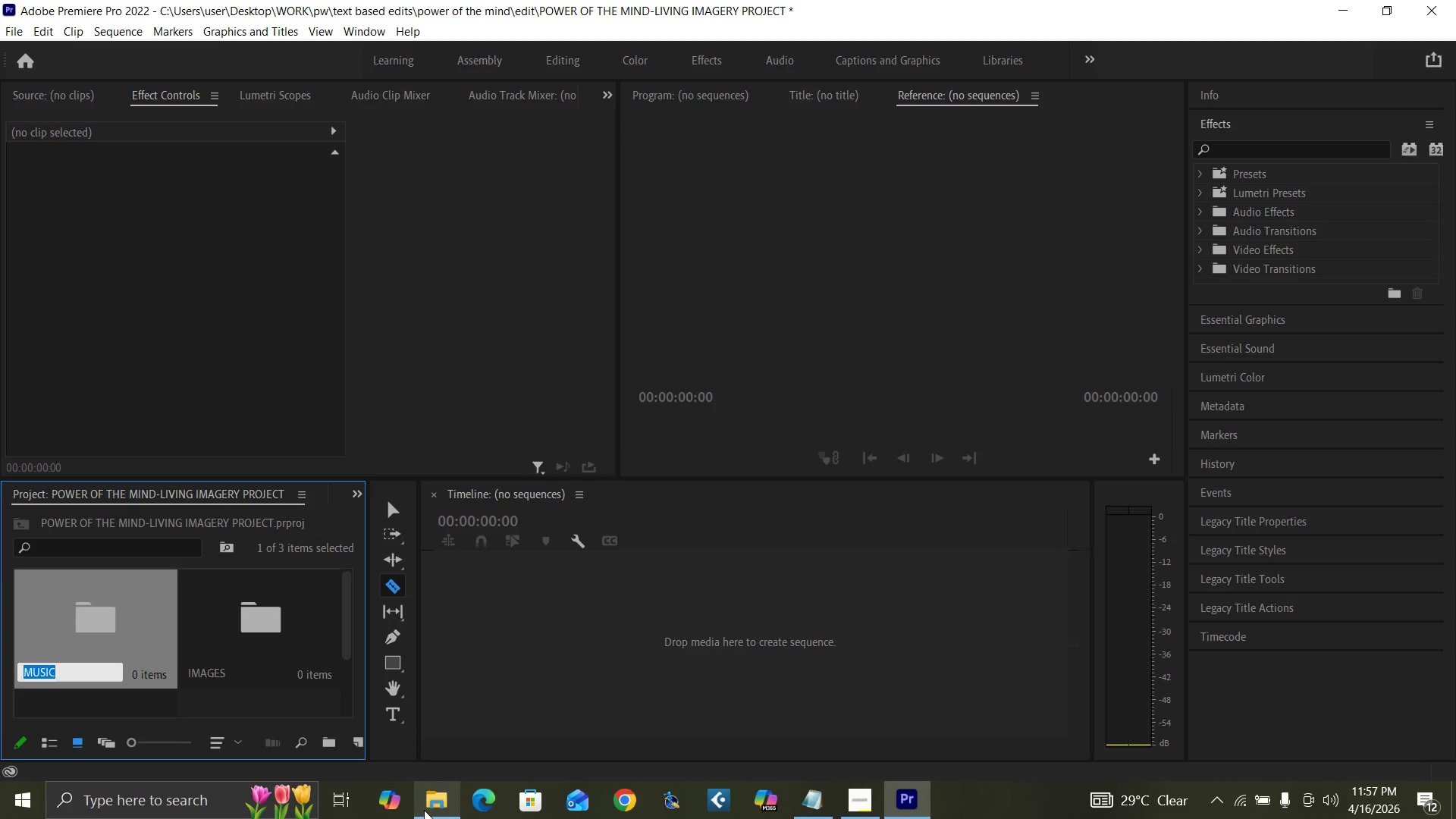 
left_click([427, 805])
 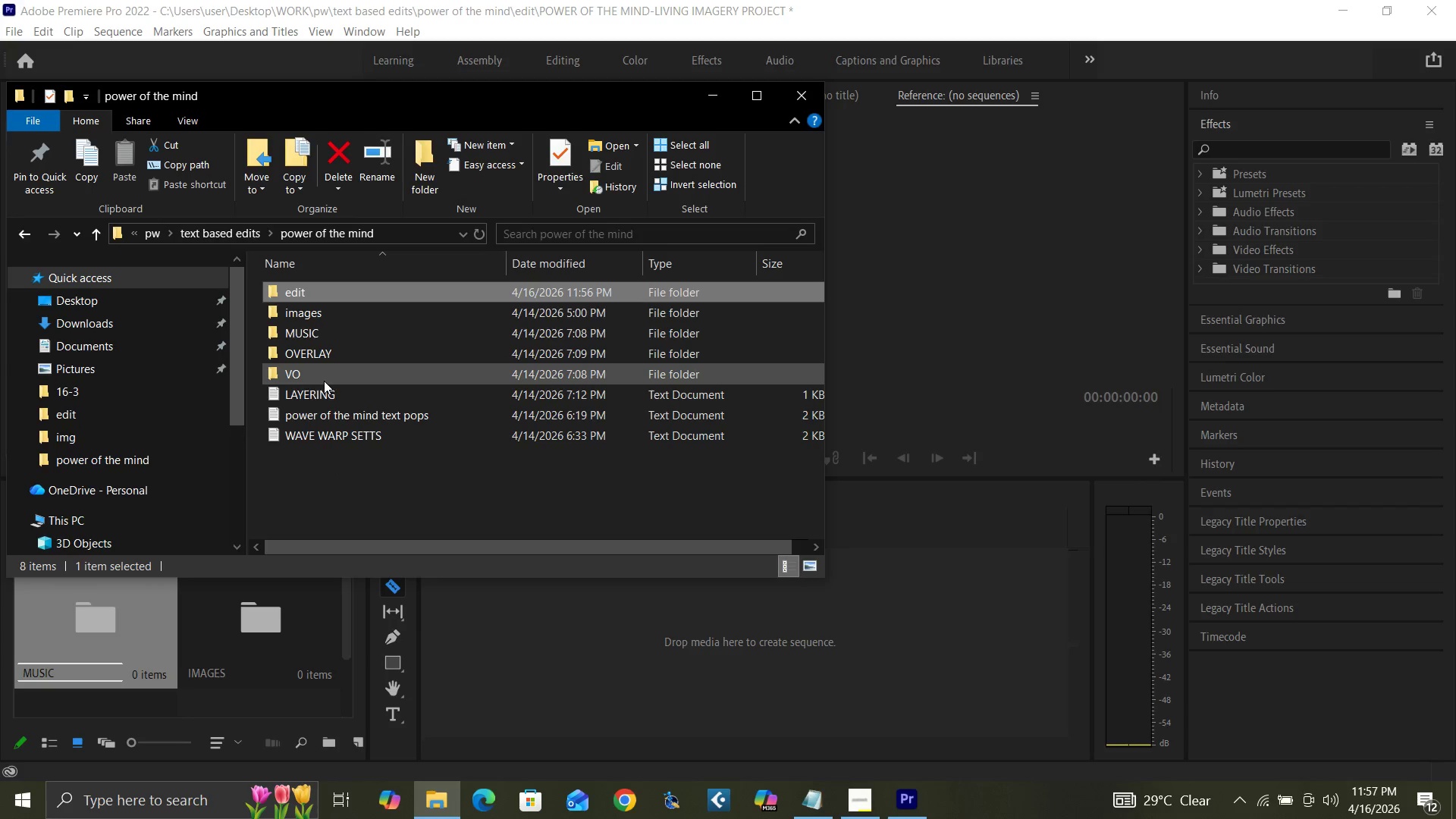 
wait(6.16)
 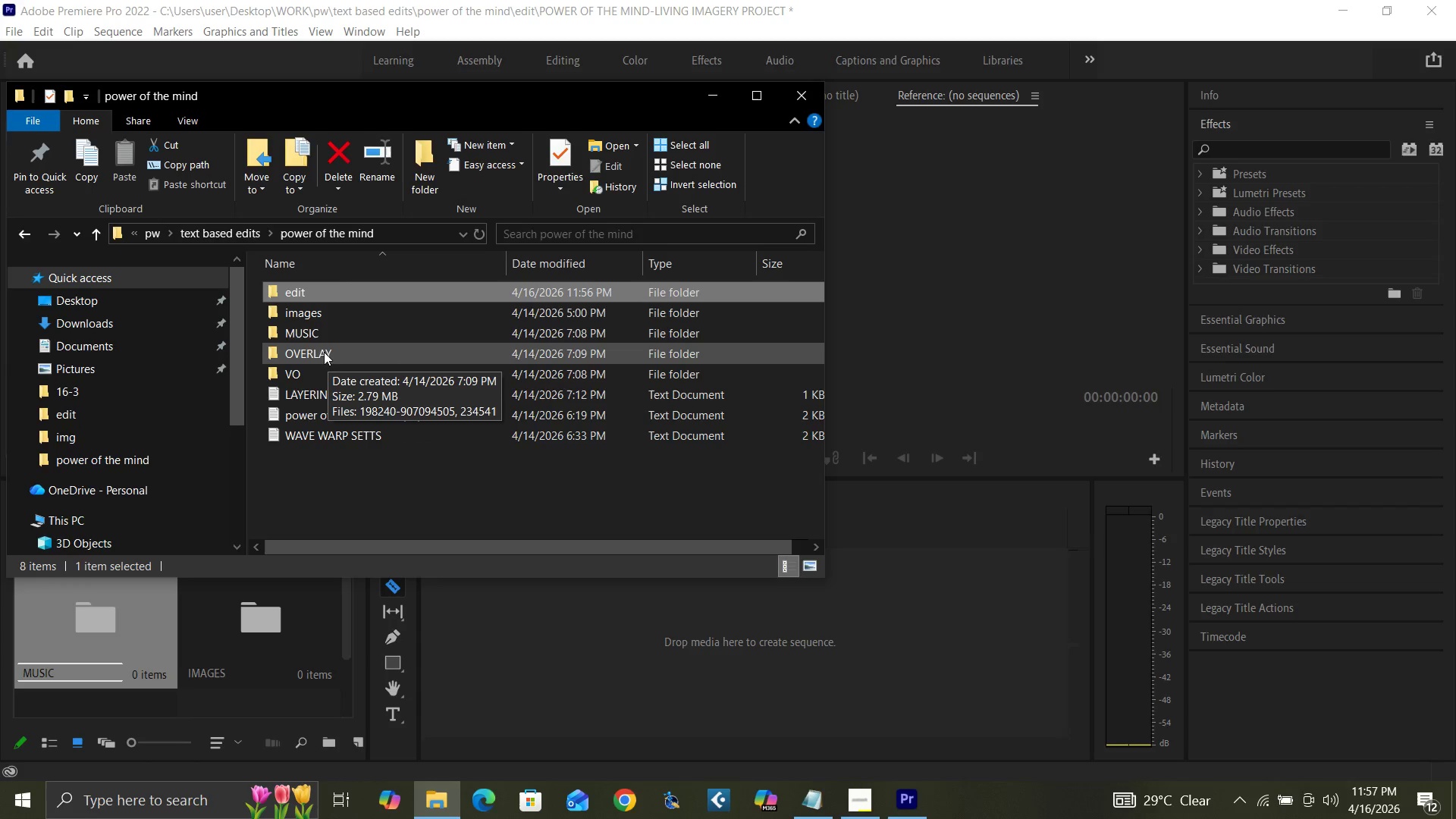 
left_click([715, 95])
 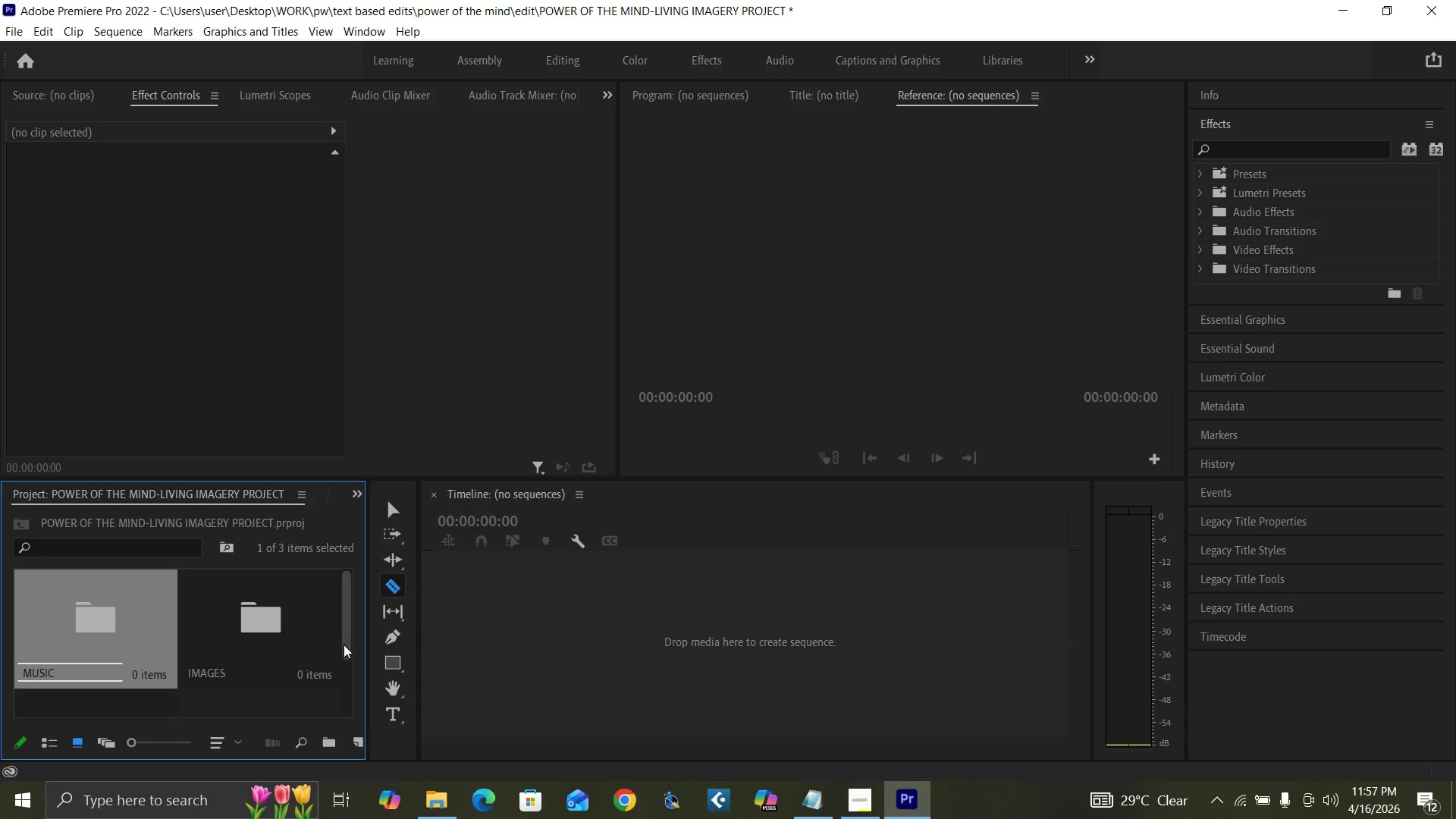 
left_click_drag(start_coordinate=[348, 648], to_coordinate=[362, 726])
 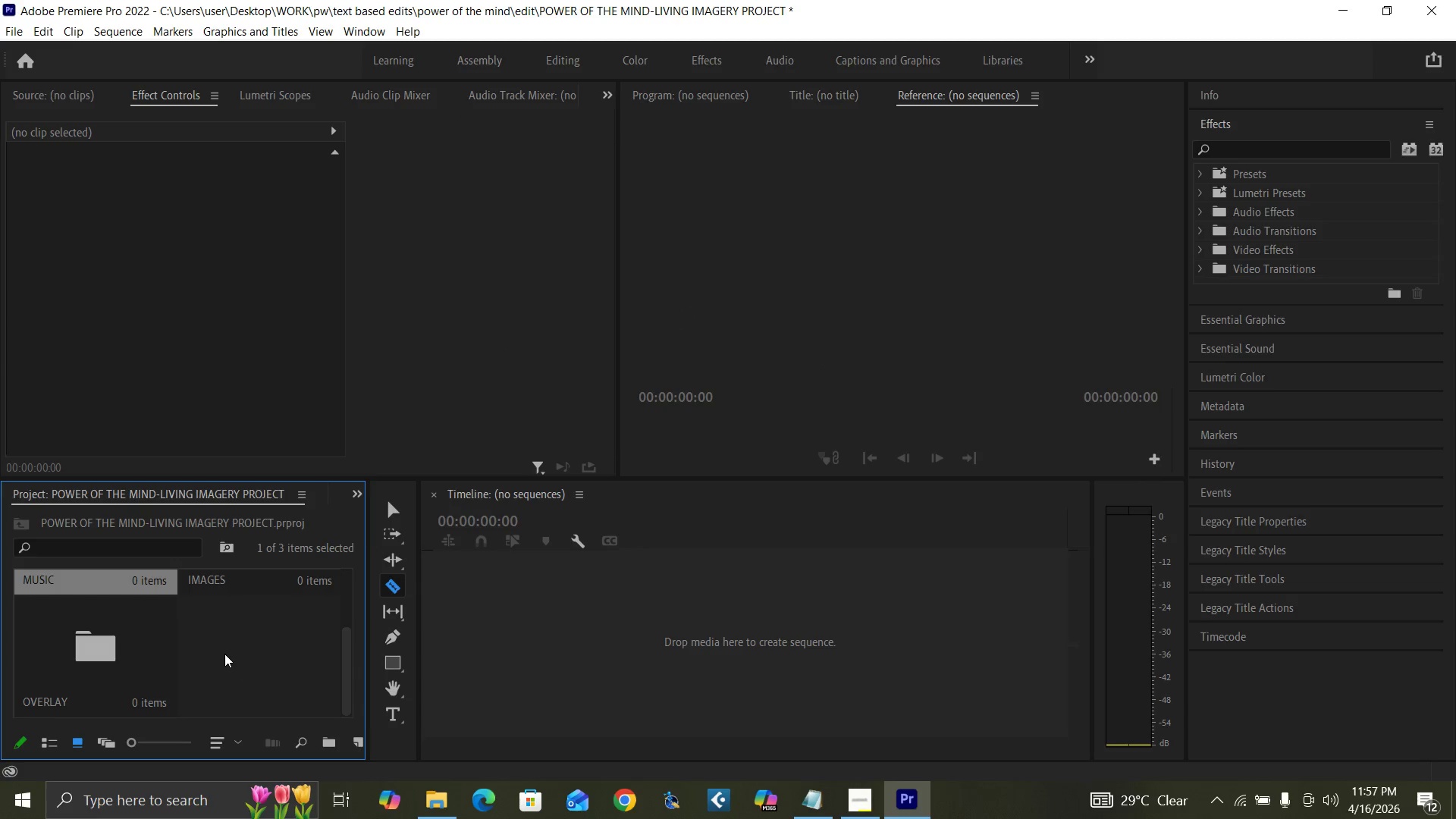 
left_click([224, 654])
 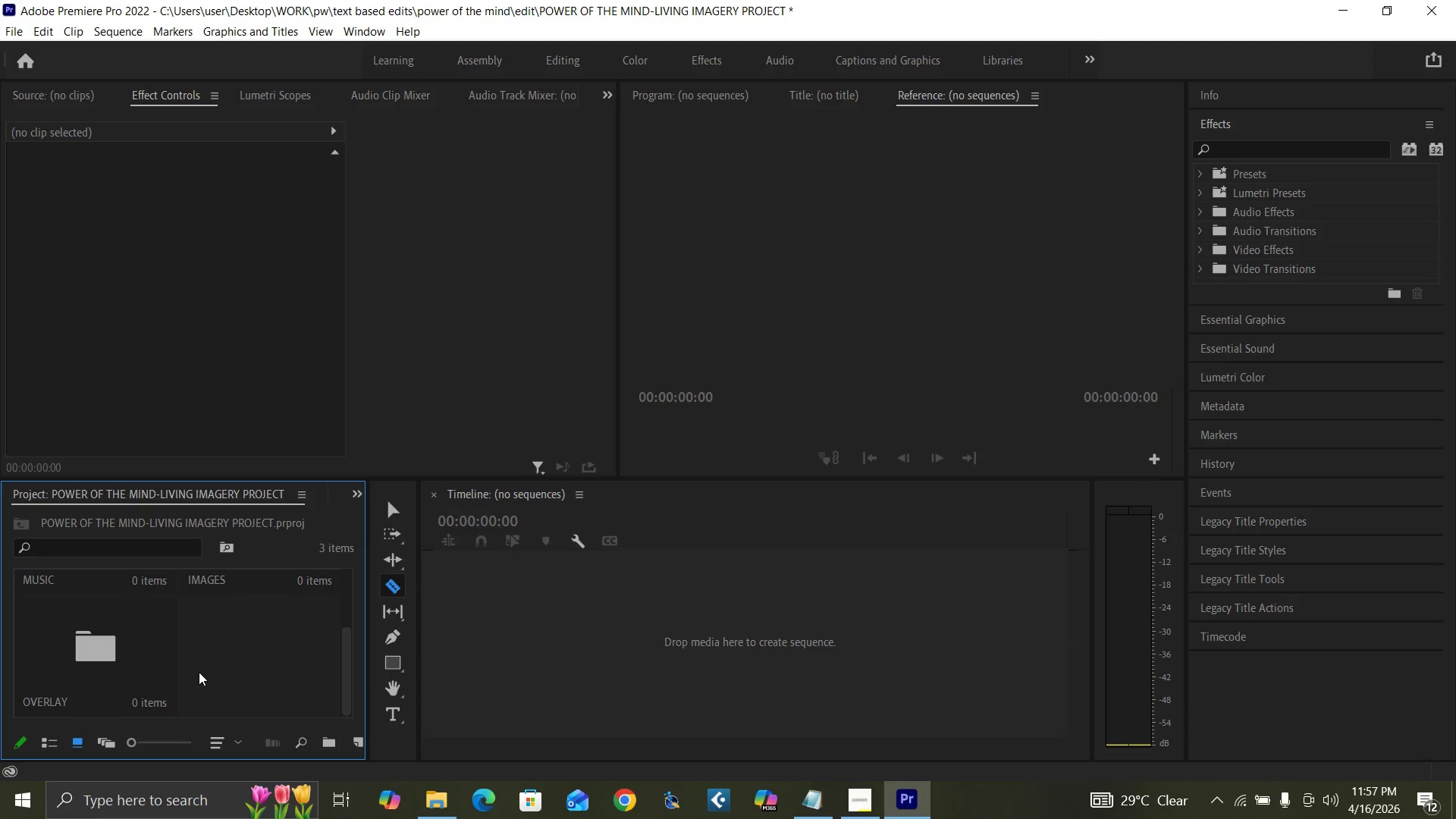 
right_click([199, 672])
 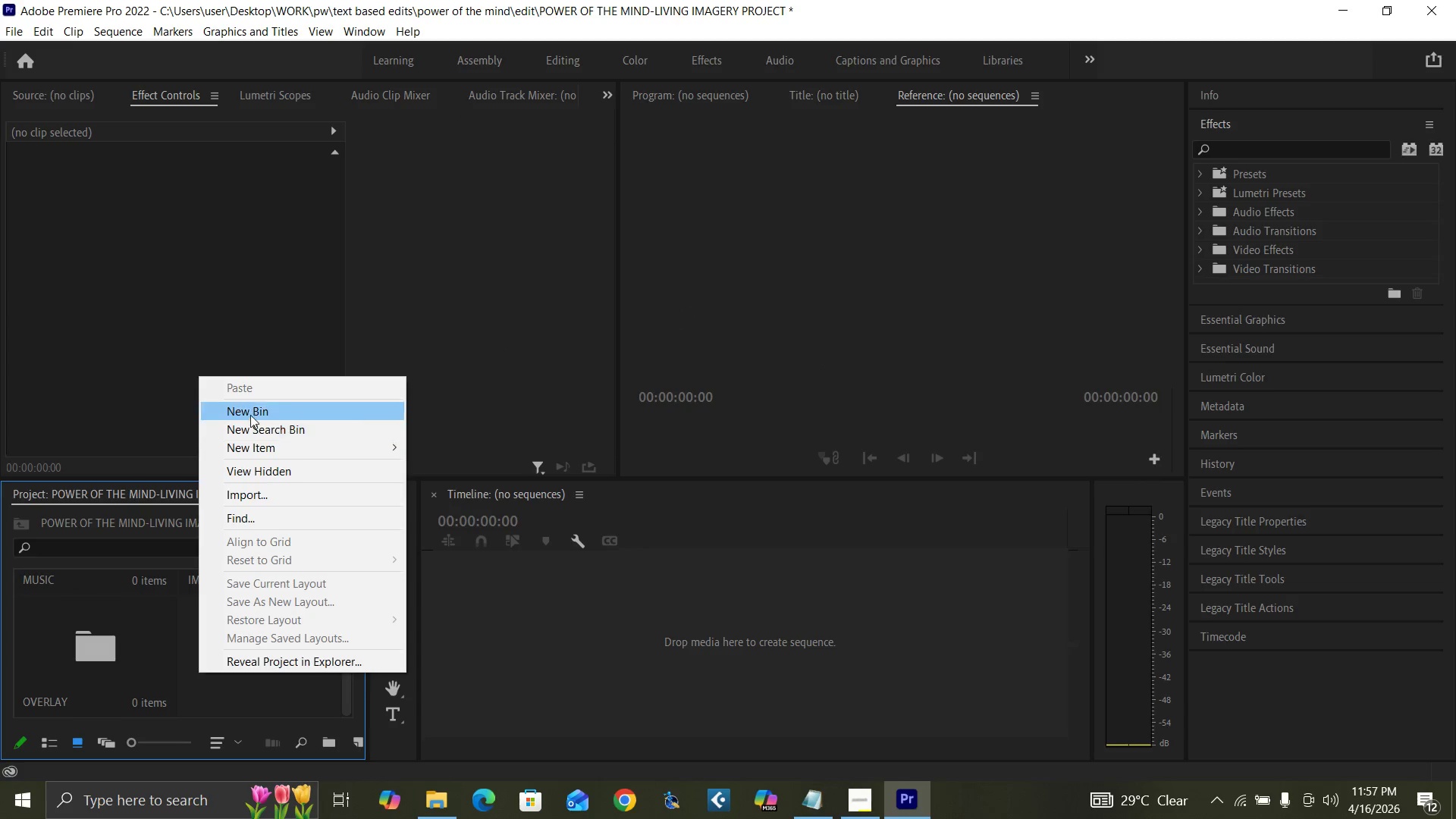 
left_click([256, 405])
 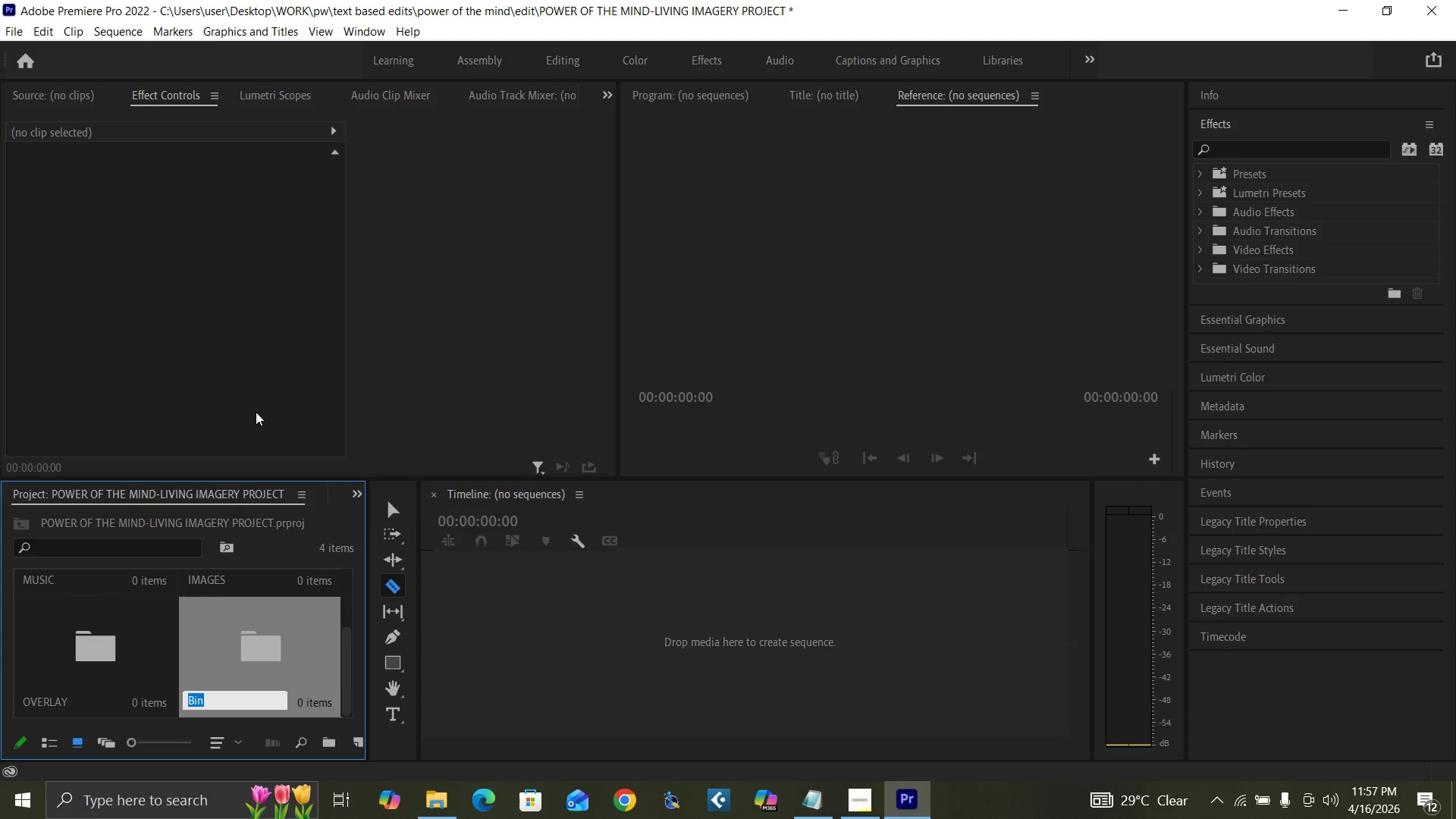 
type(VO)
 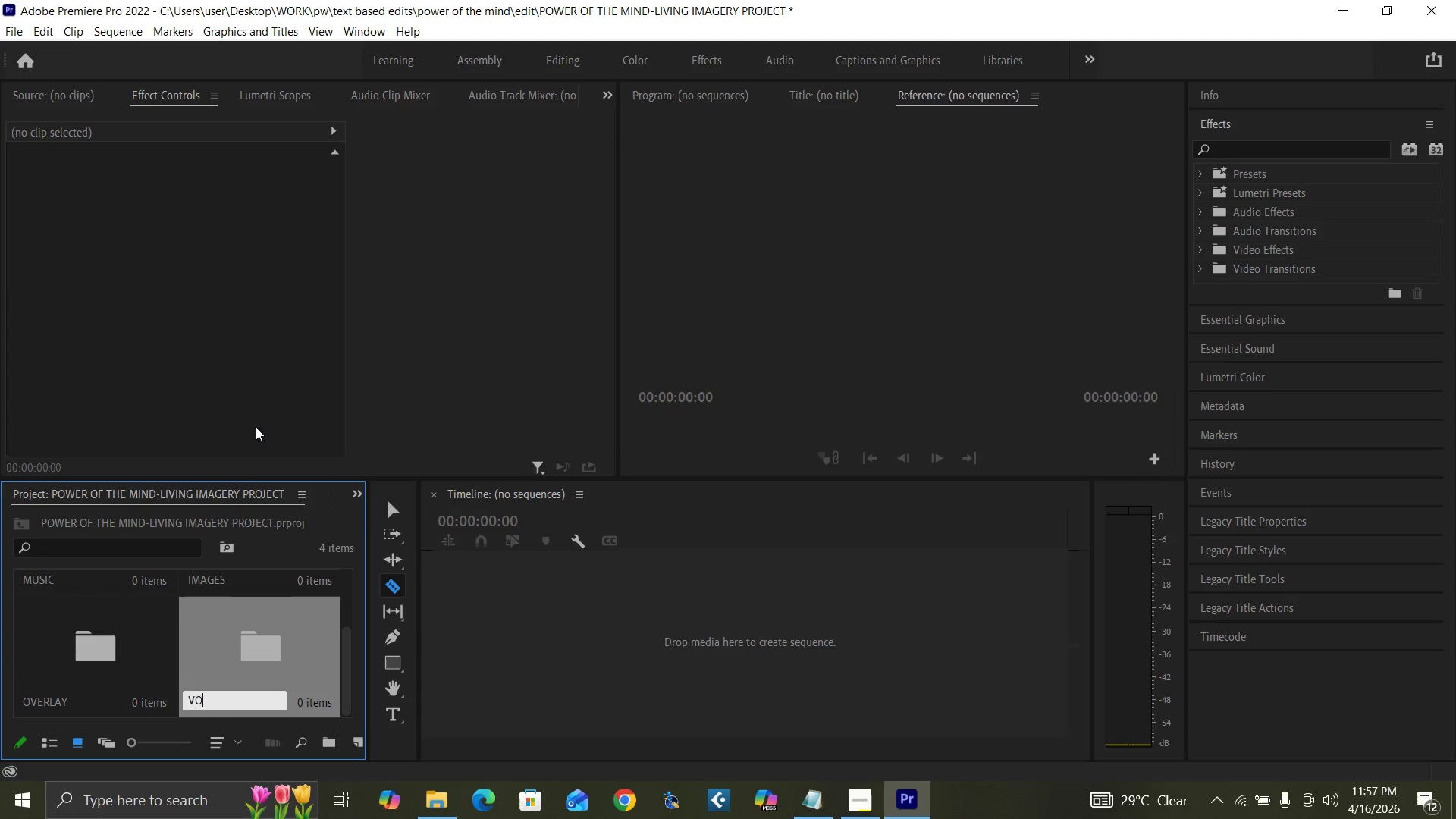 
key(Enter)
 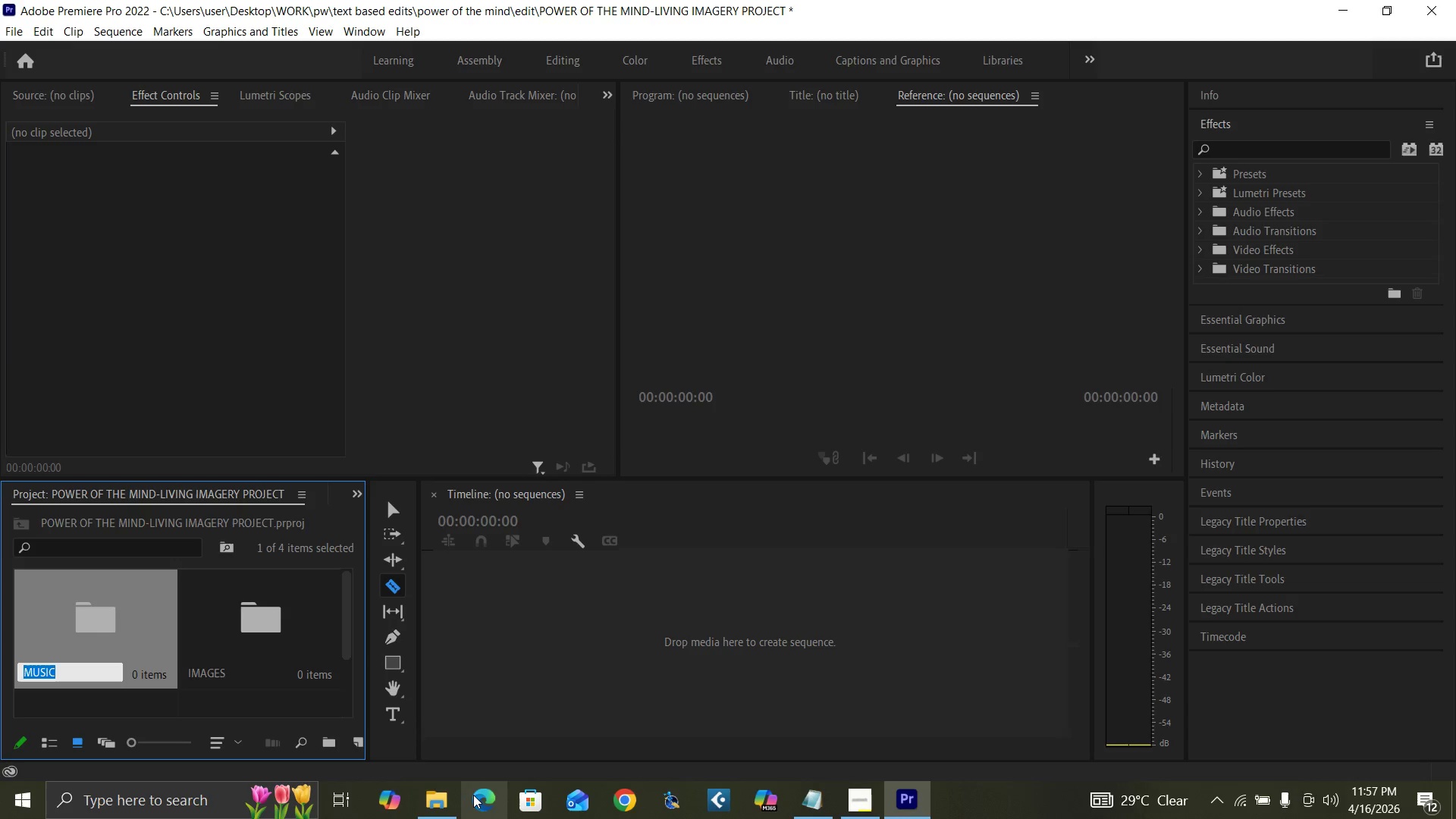 
mouse_move([441, 811])